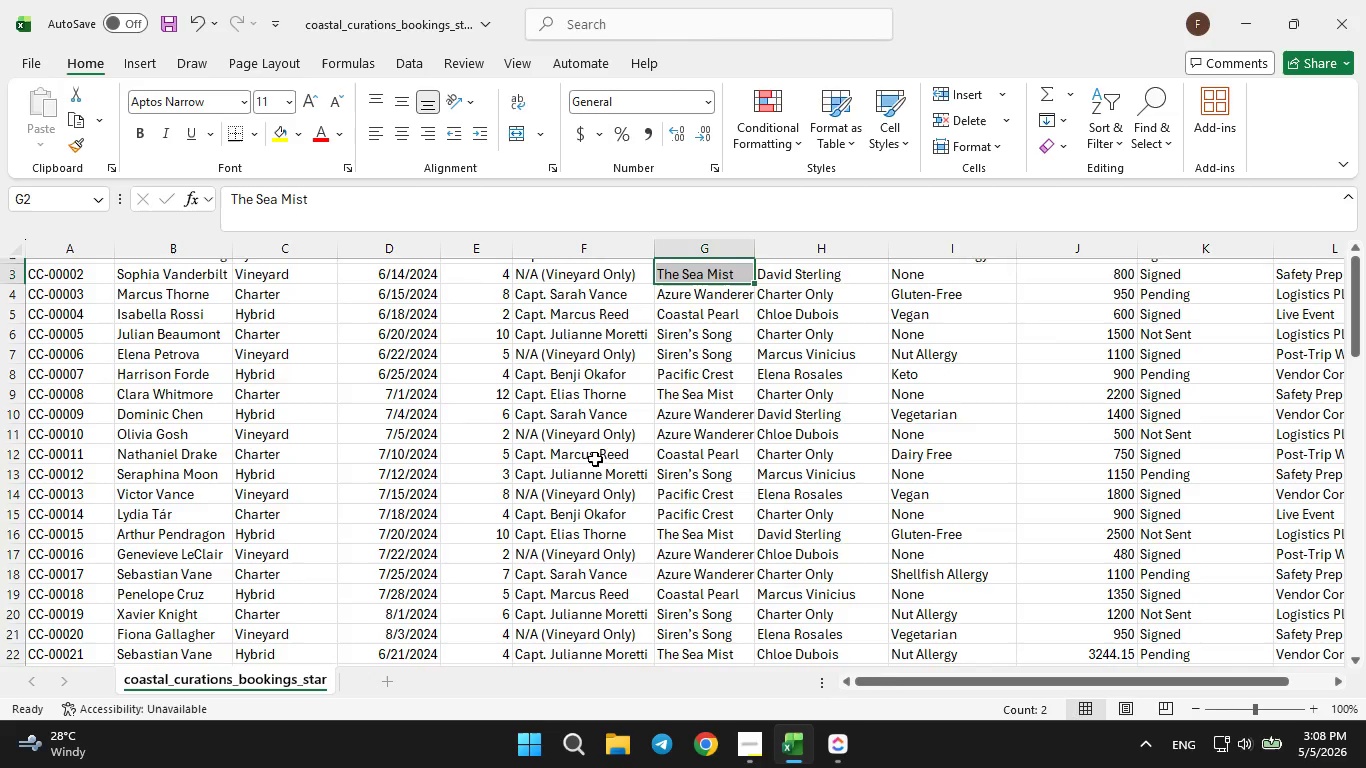 
left_click([640, 387])
 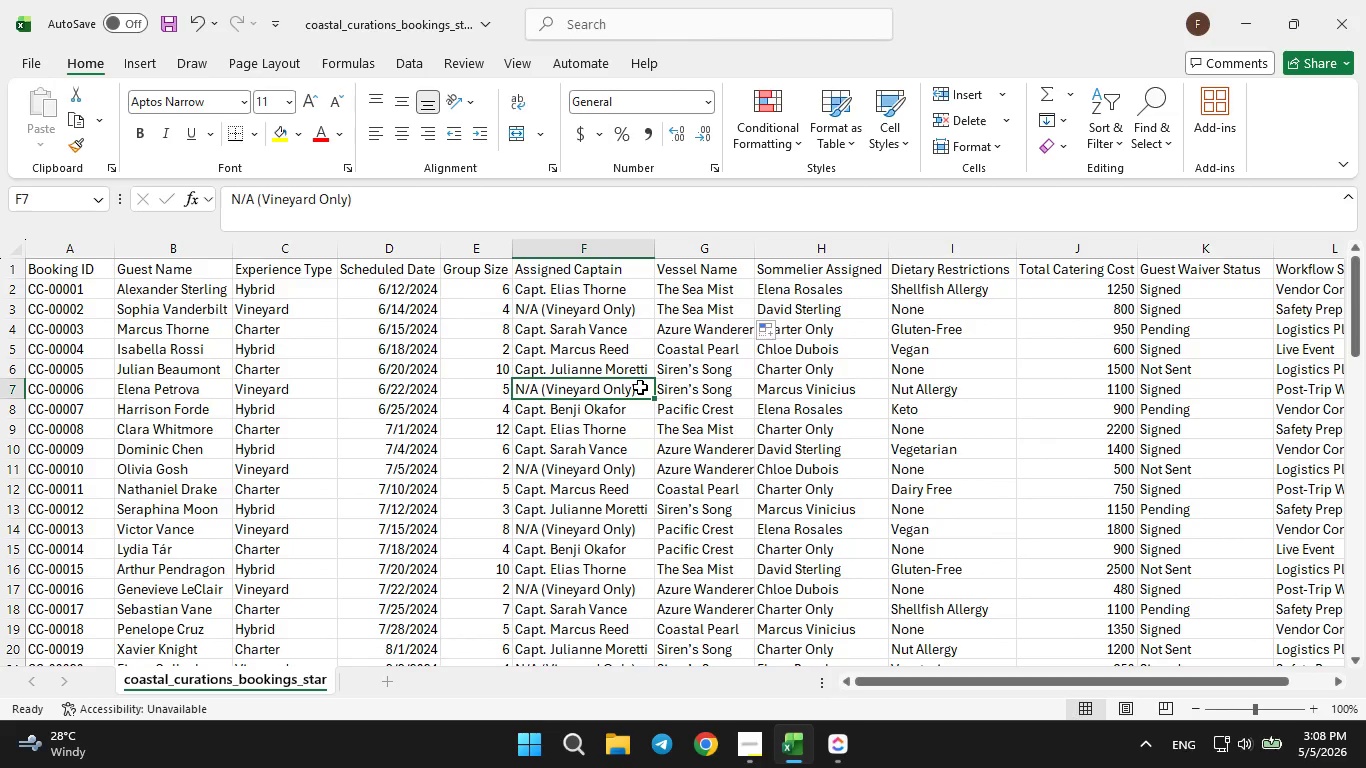 
double_click([640, 387])
 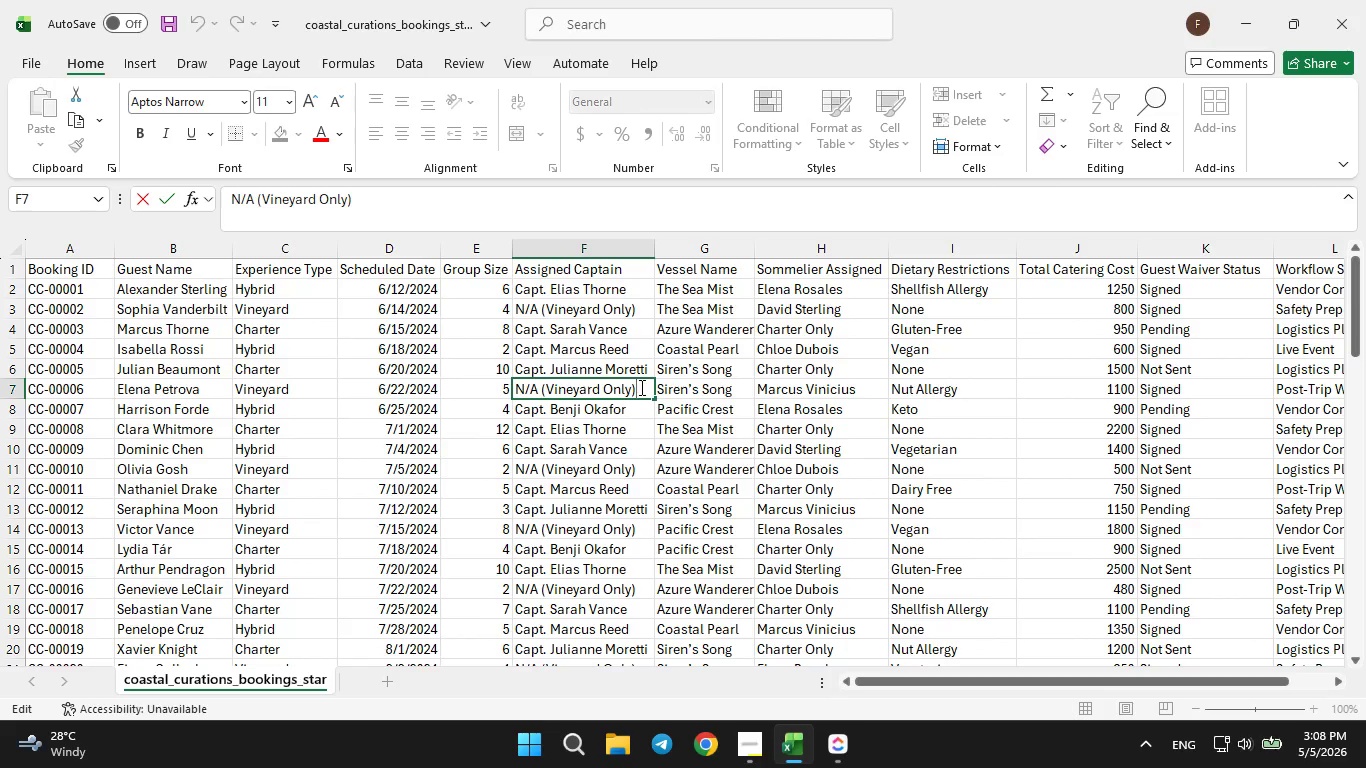 
key(Backspace)
 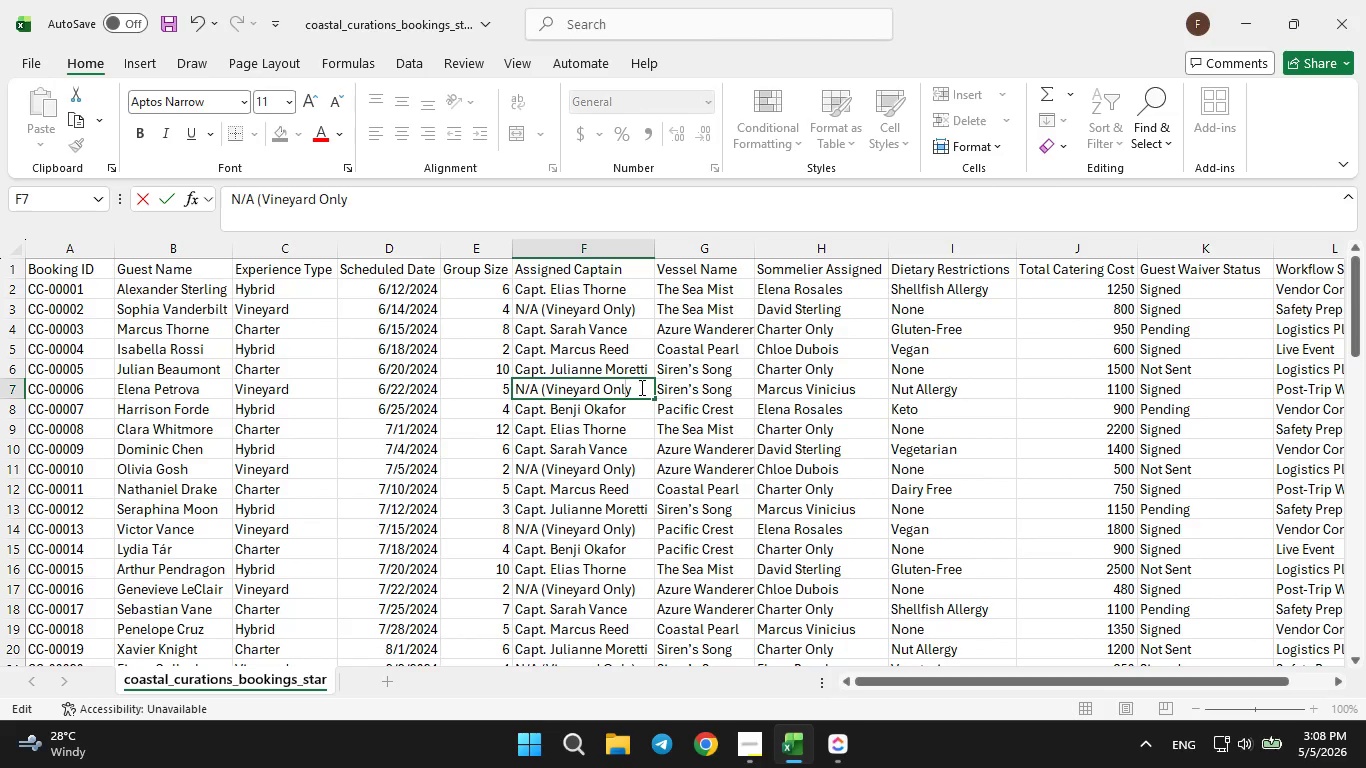 
key(ArrowLeft)
 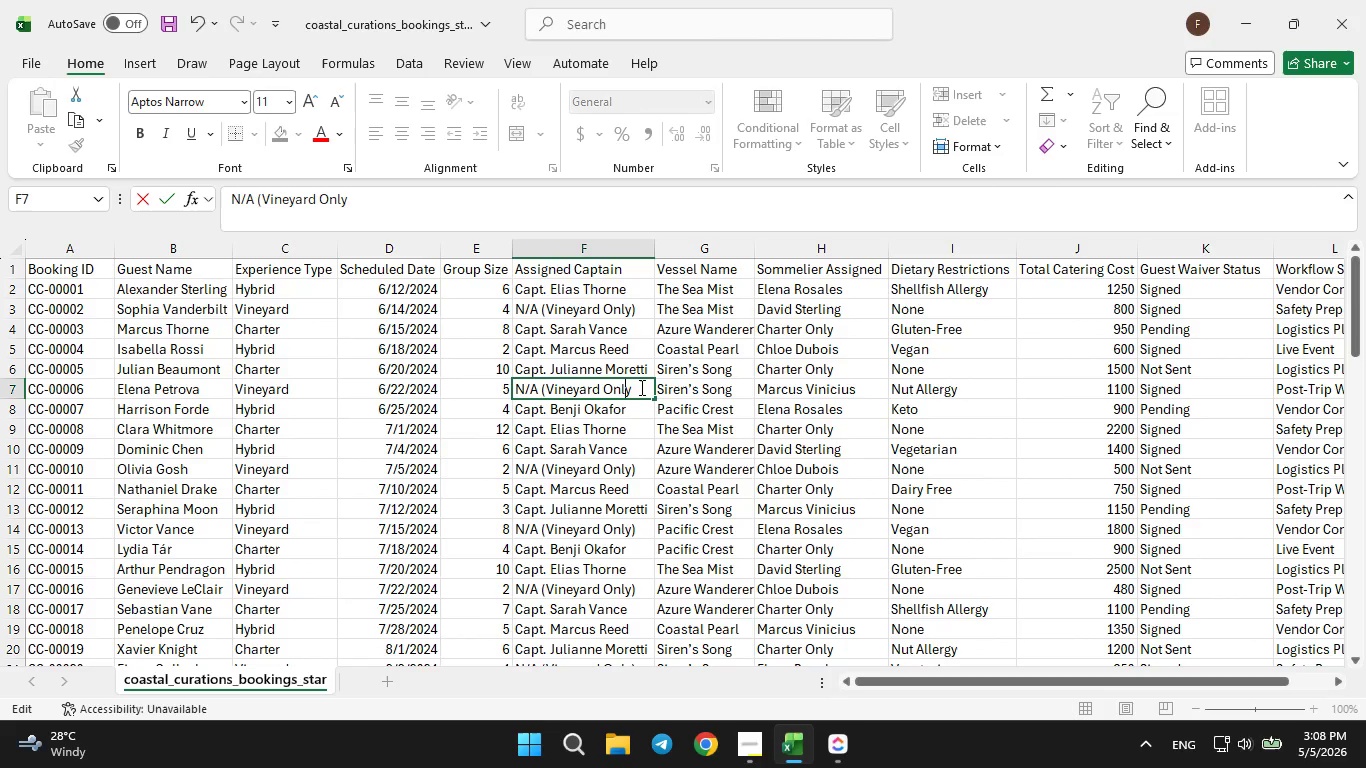 
hold_key(key=ArrowLeft, duration=0.78)
 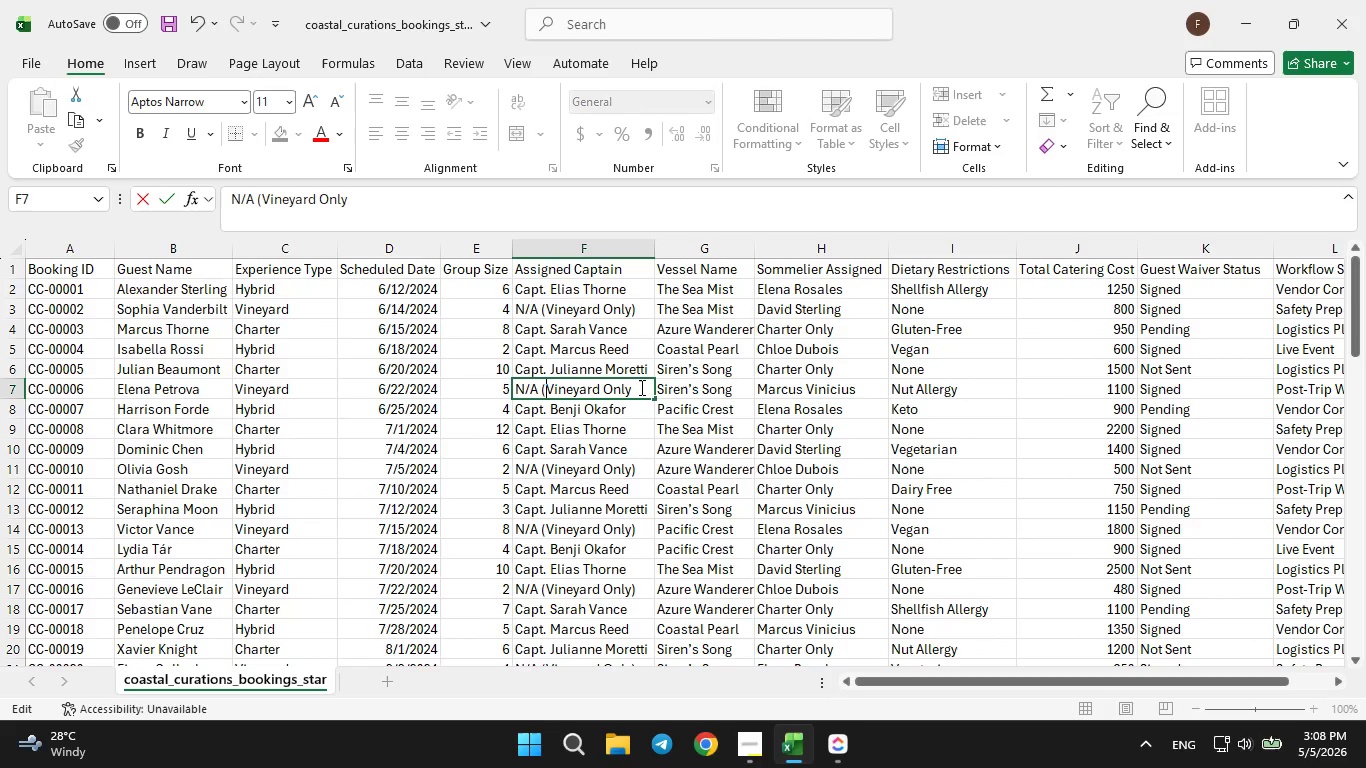 
key(ArrowLeft)
 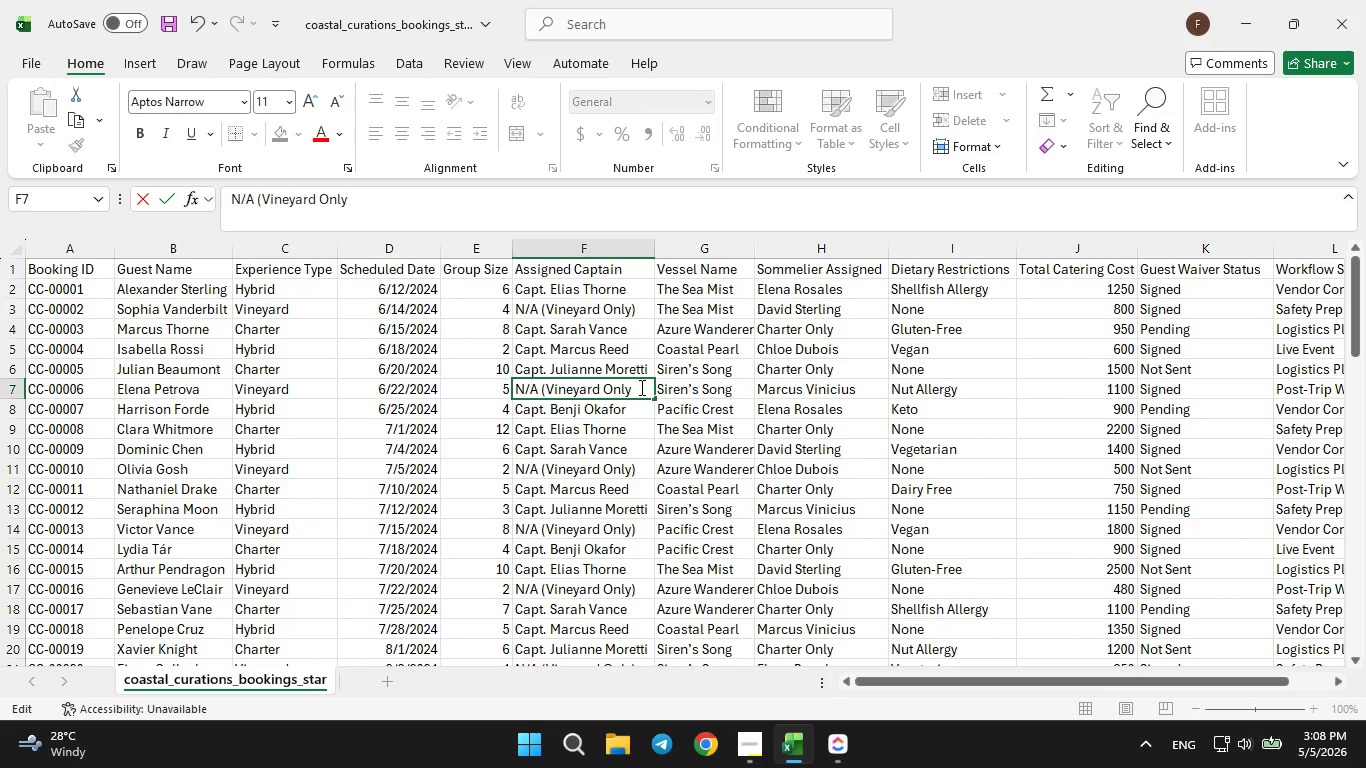 
key(ArrowLeft)
 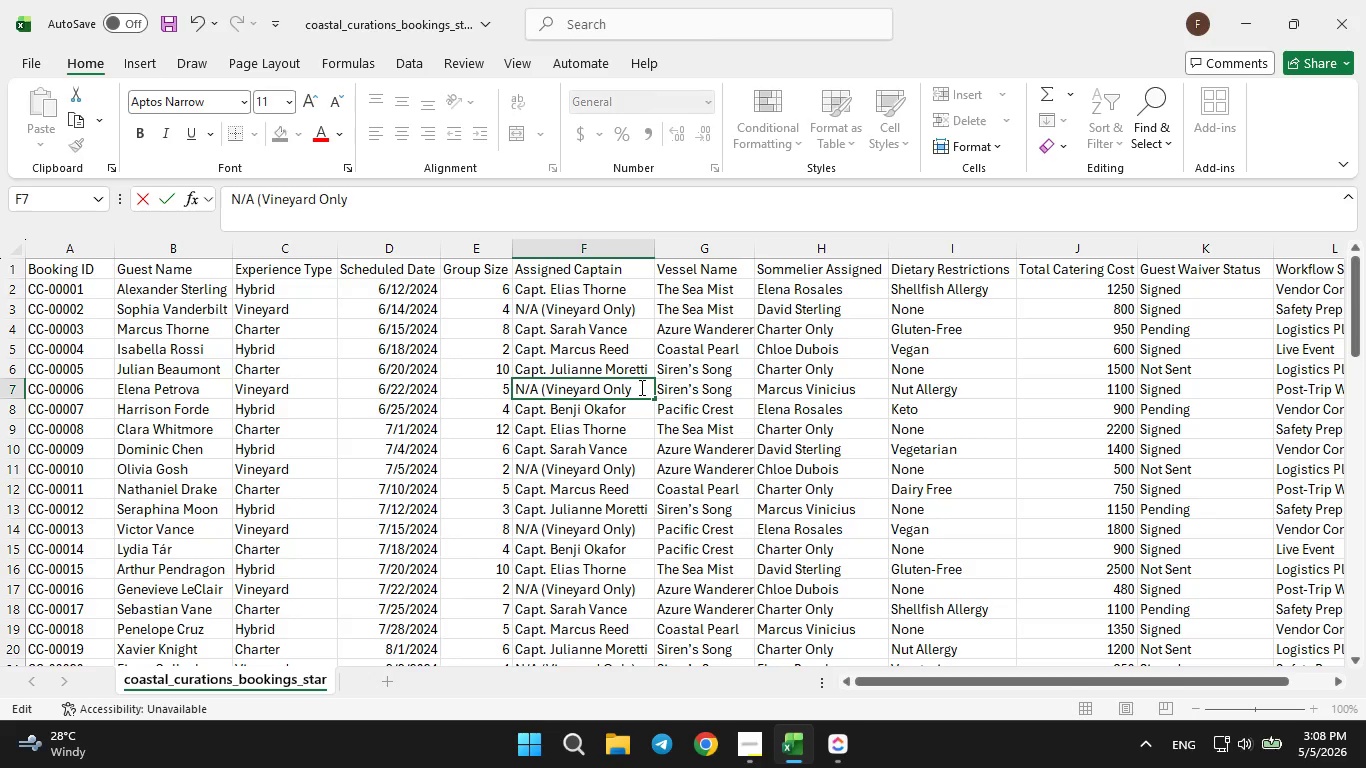 
key(ArrowRight)
 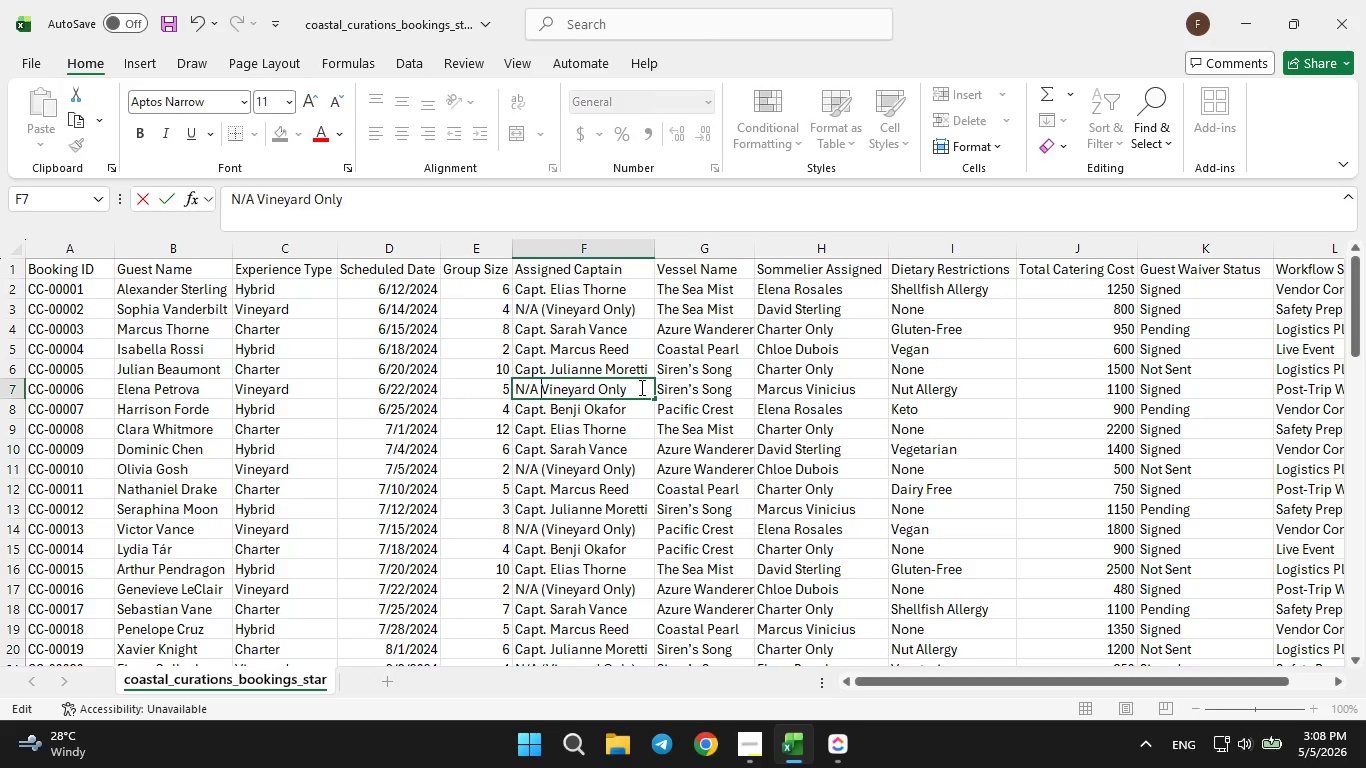 
key(Backspace)
 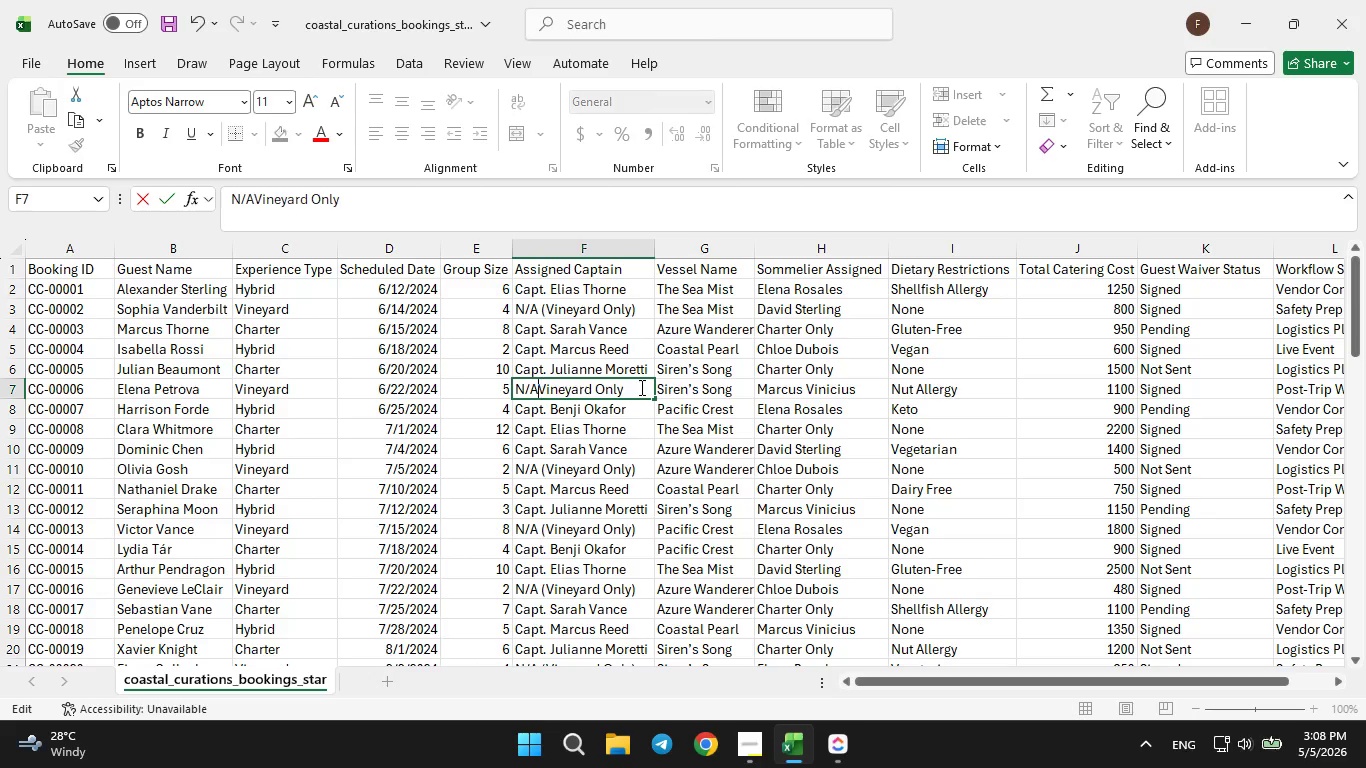 
key(Backspace)
 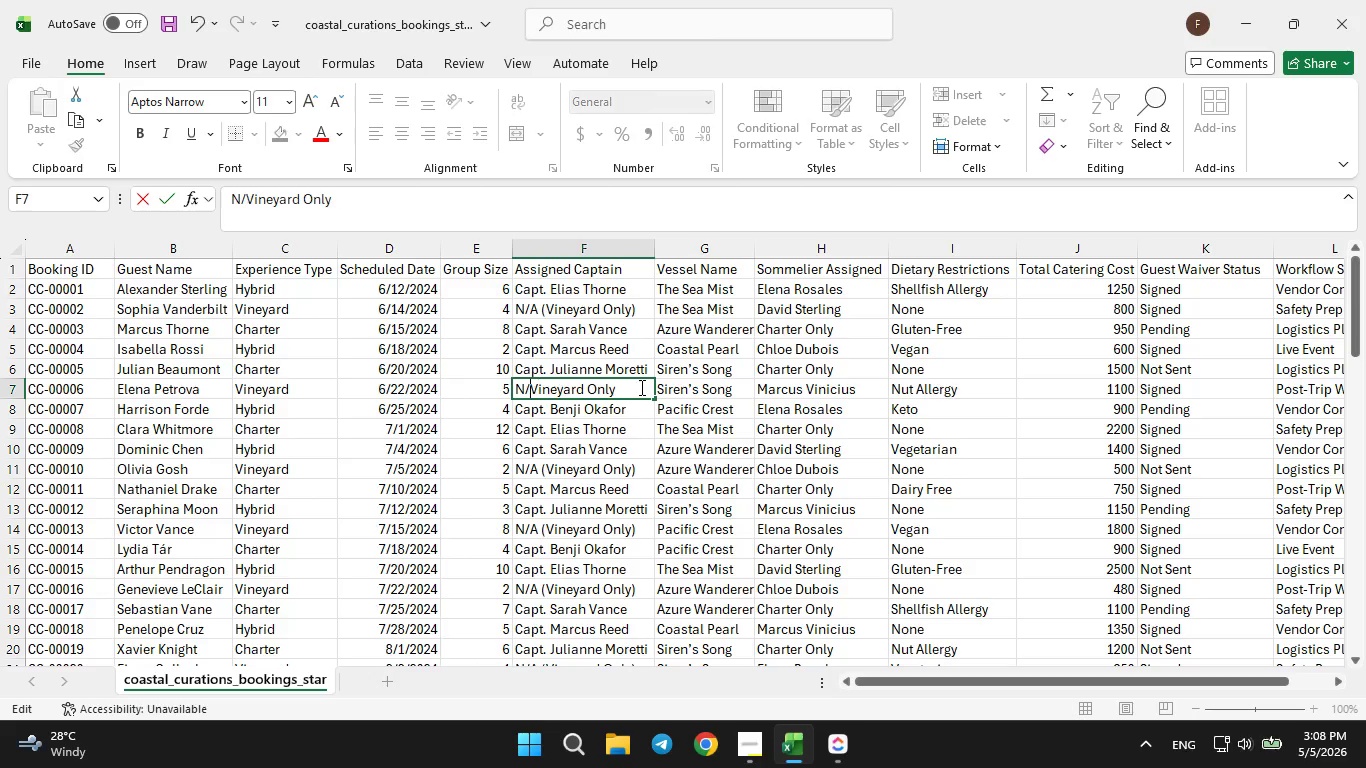 
key(Backspace)
 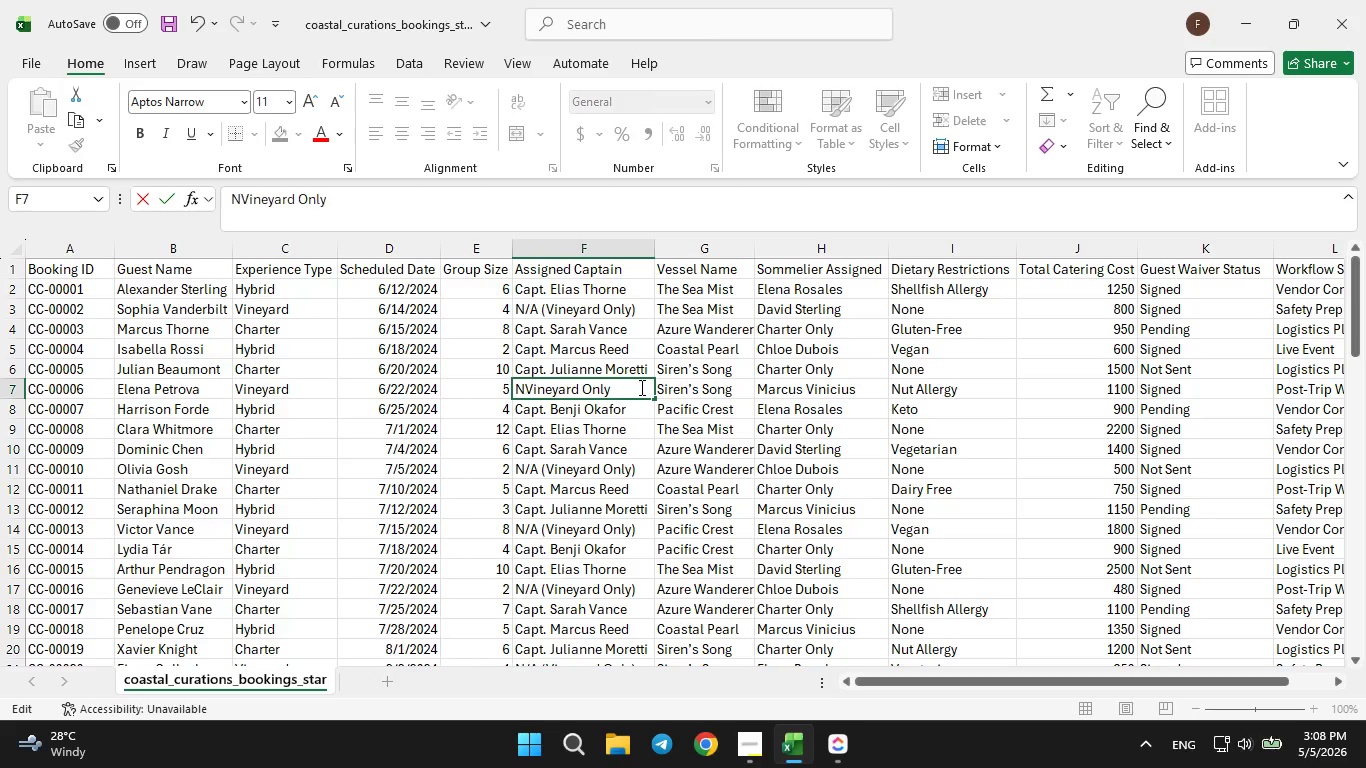 
key(Backspace)
 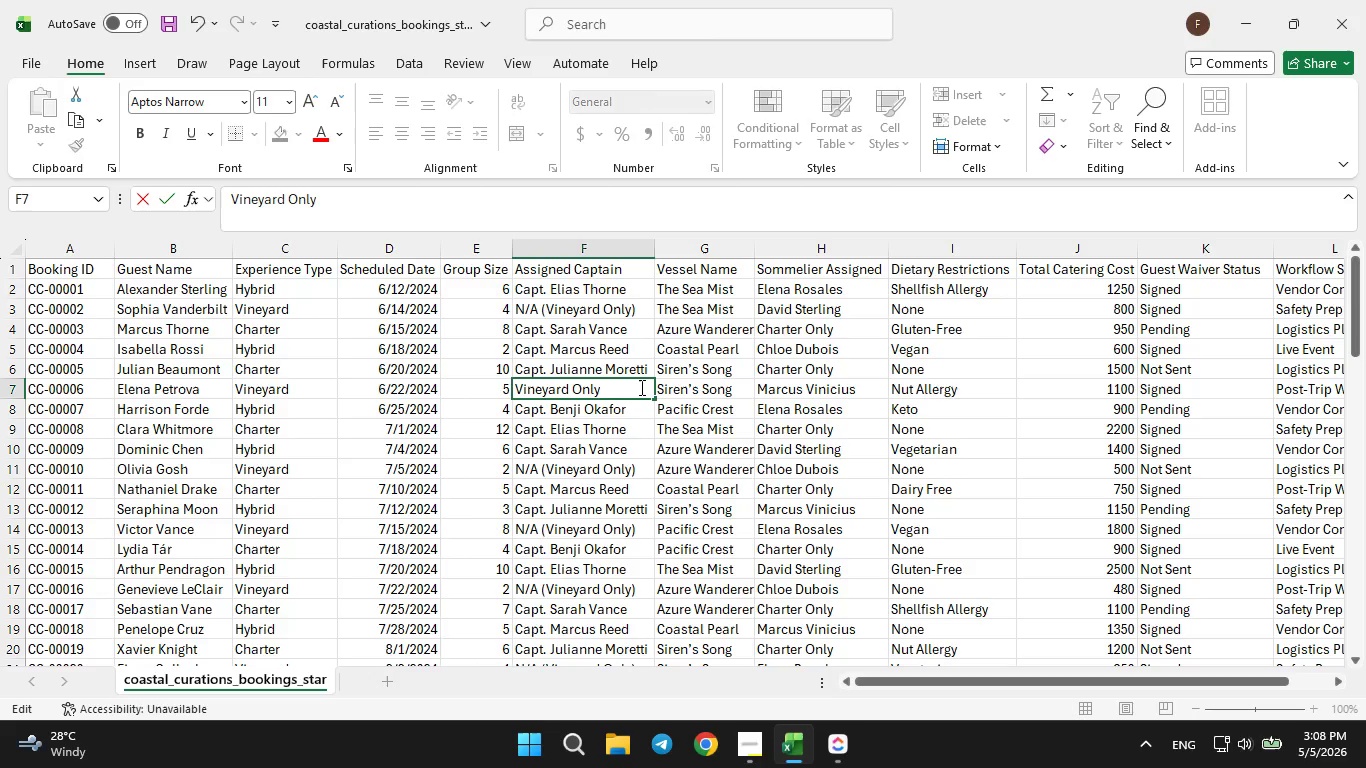 
key(Backspace)
 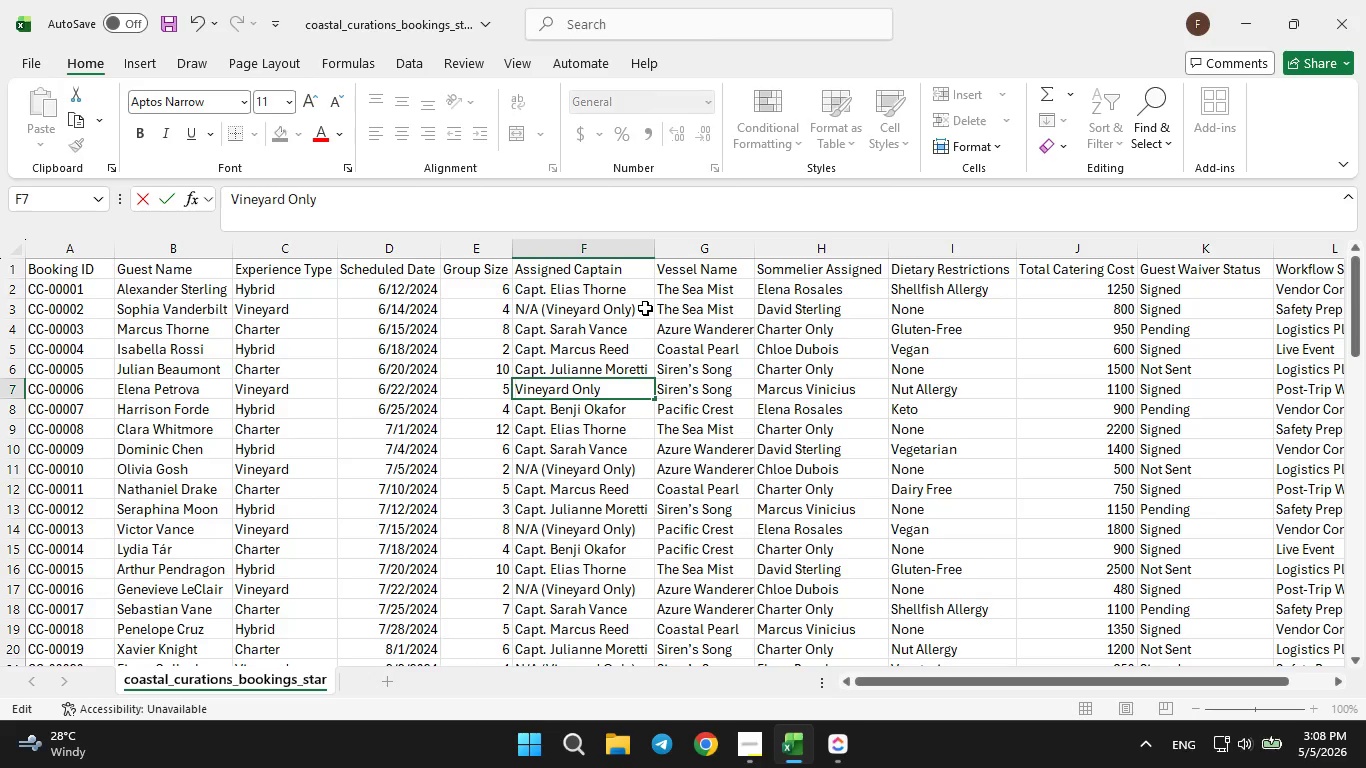 
double_click([645, 308])
 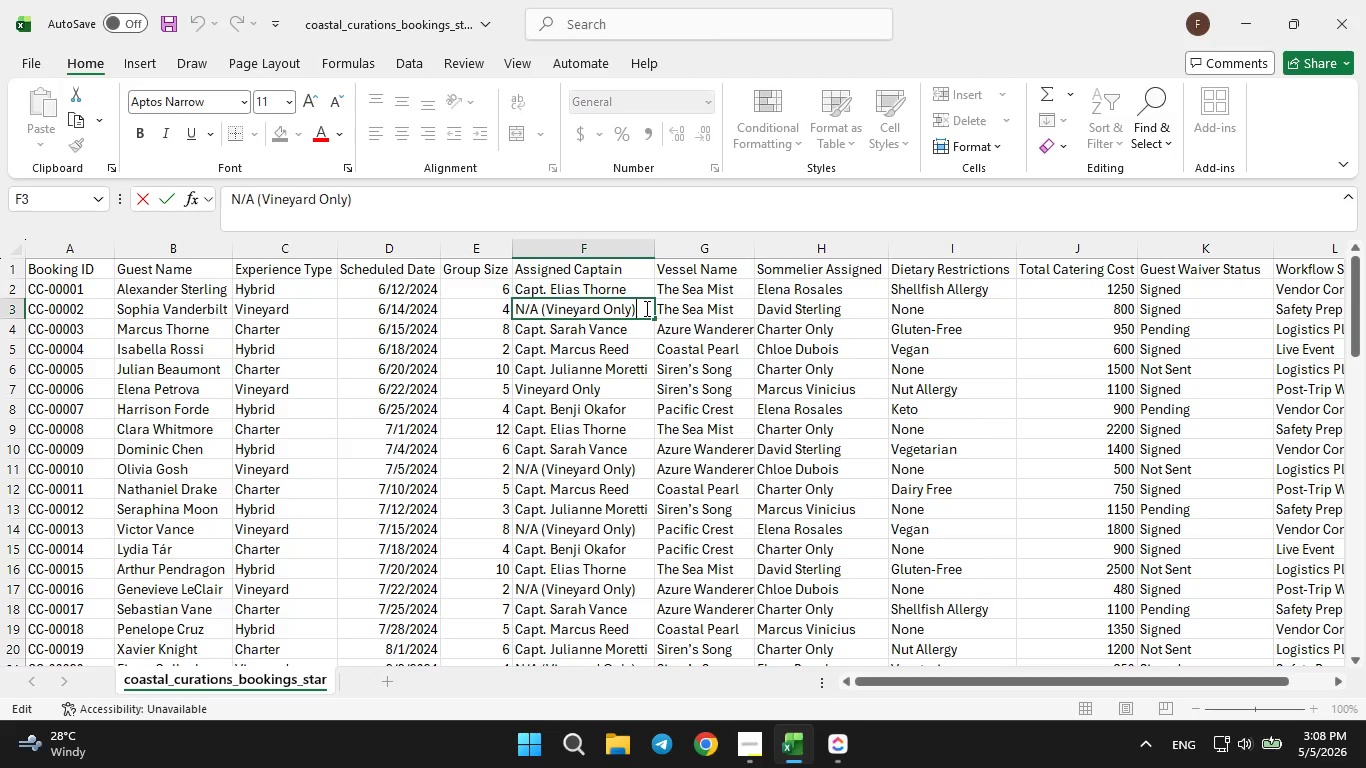 
key(Backspace)
 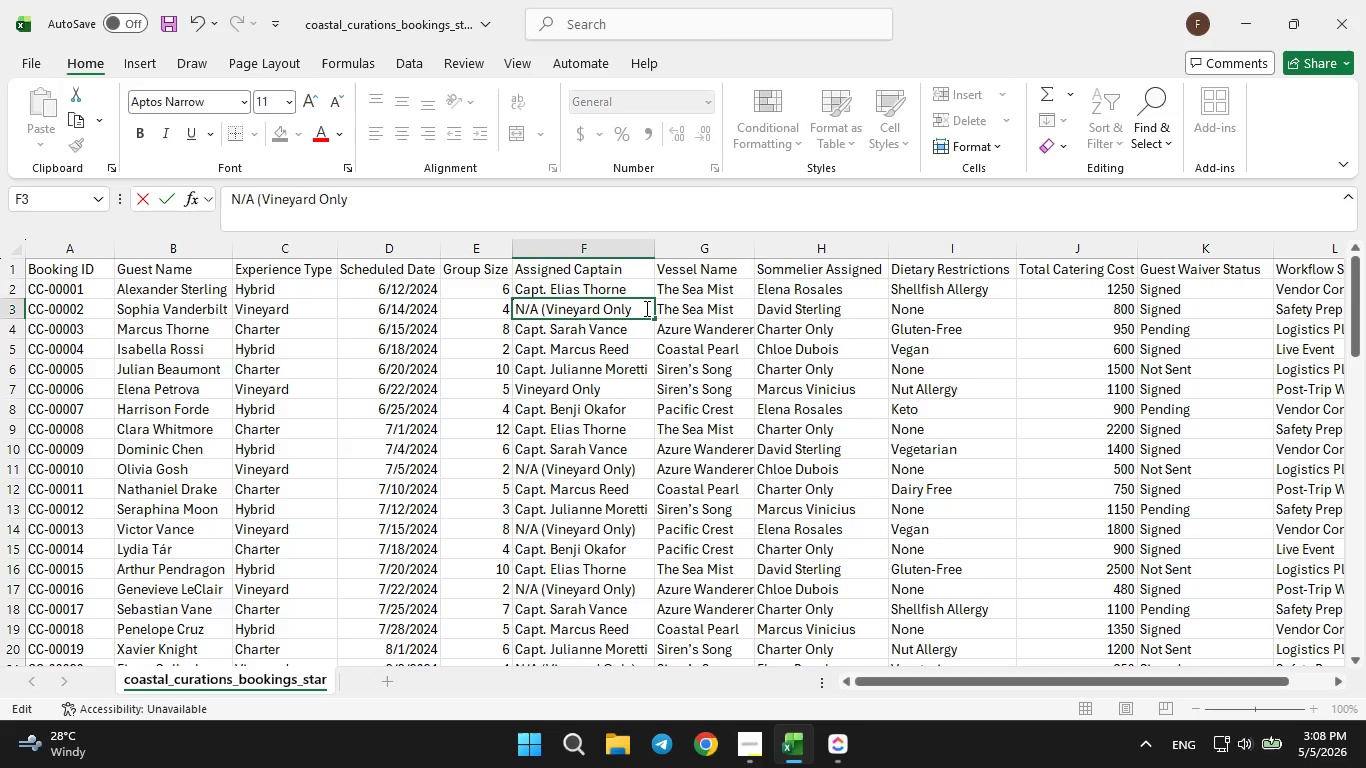 
hold_key(key=ArrowLeft, duration=0.84)
 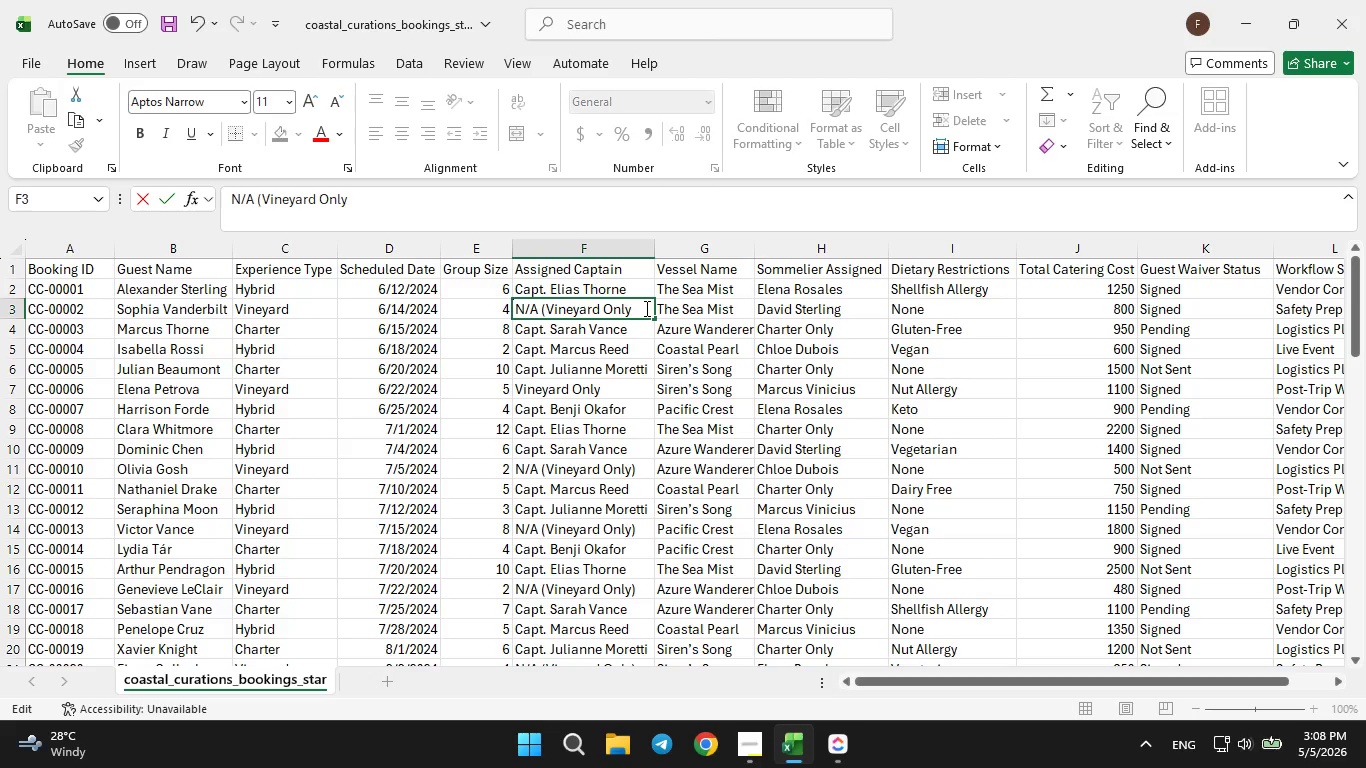 
key(ArrowLeft)
 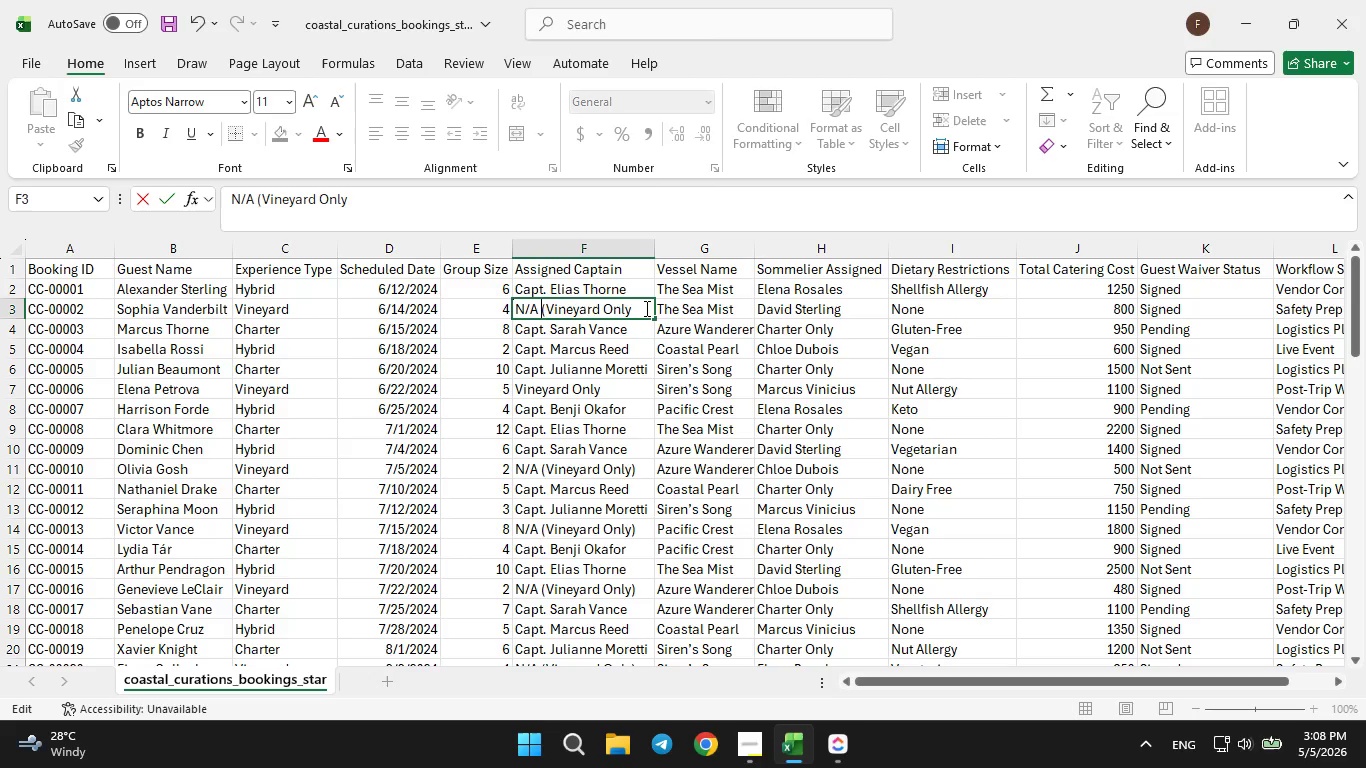 
key(ArrowRight)
 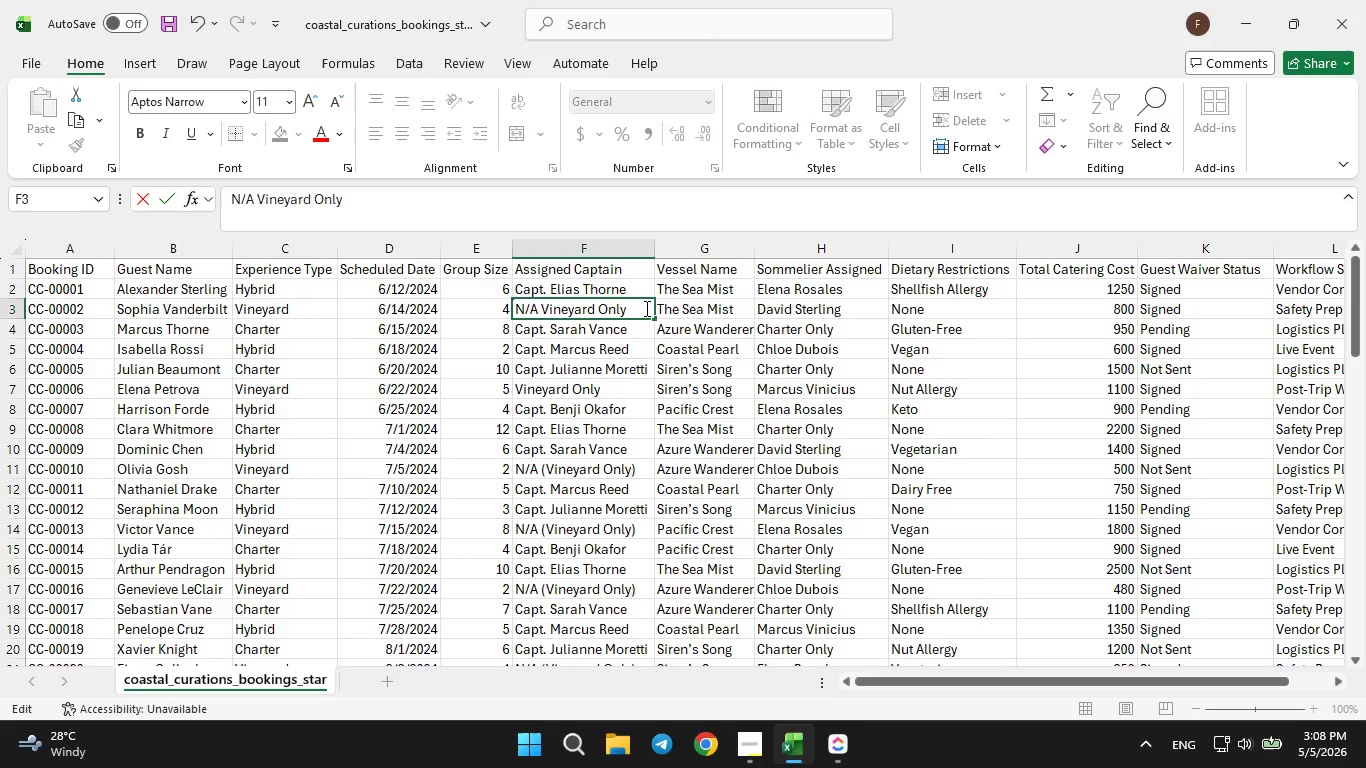 
key(Backspace)
 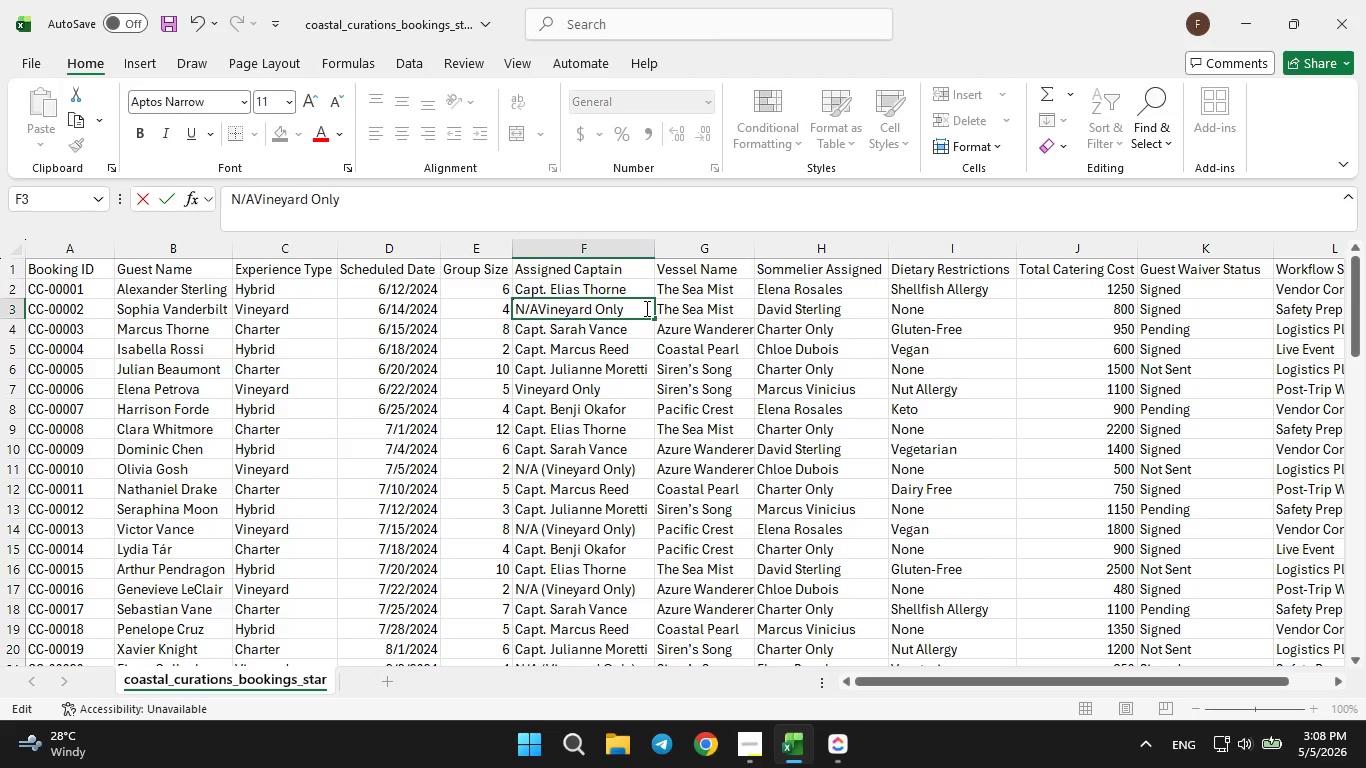 
key(Backspace)
 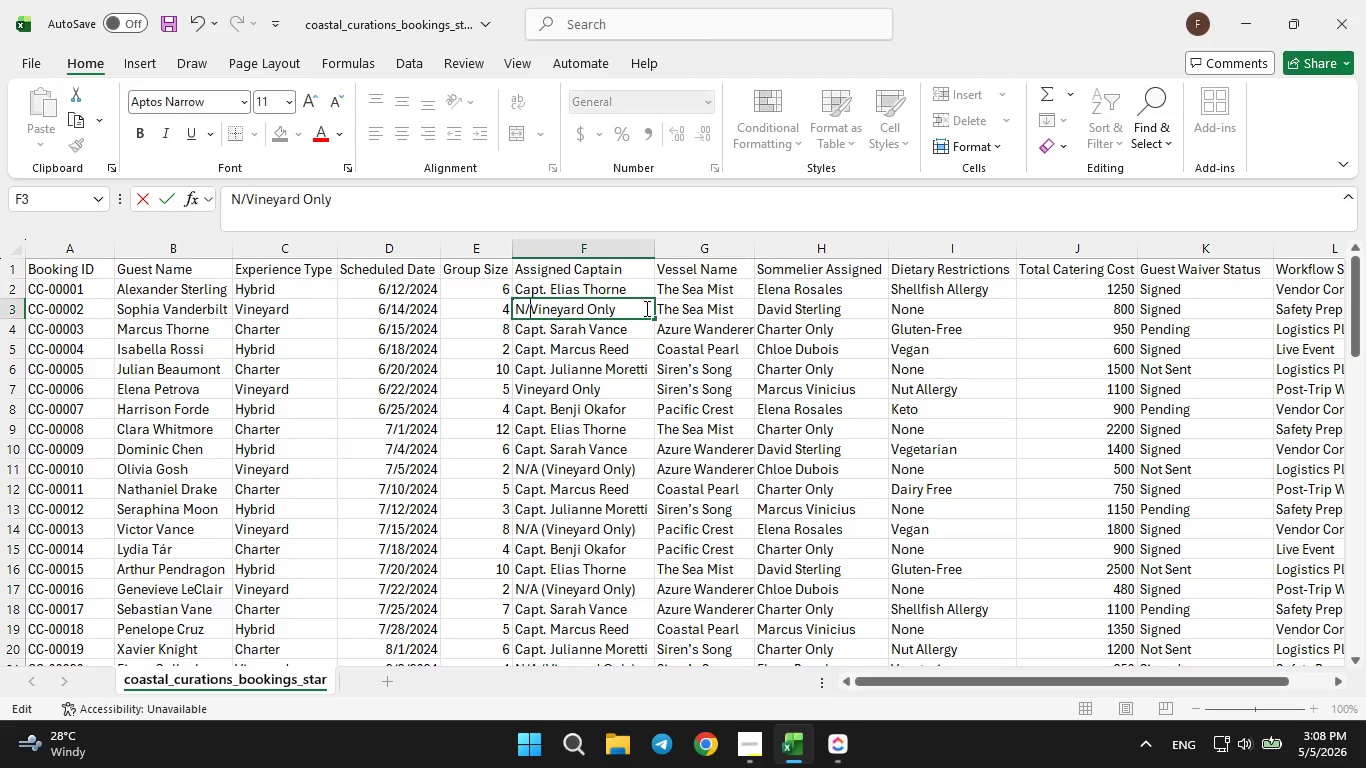 
key(Backspace)
 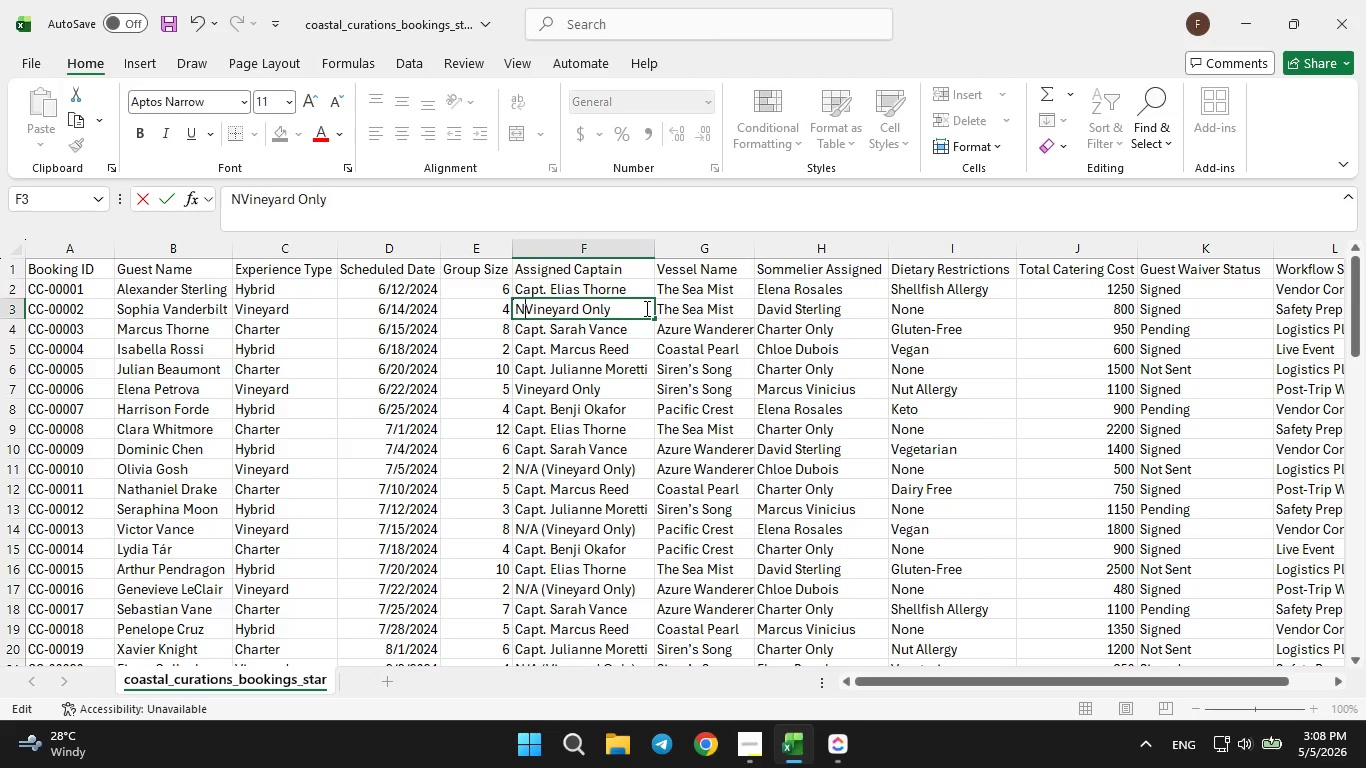 
key(Backspace)
 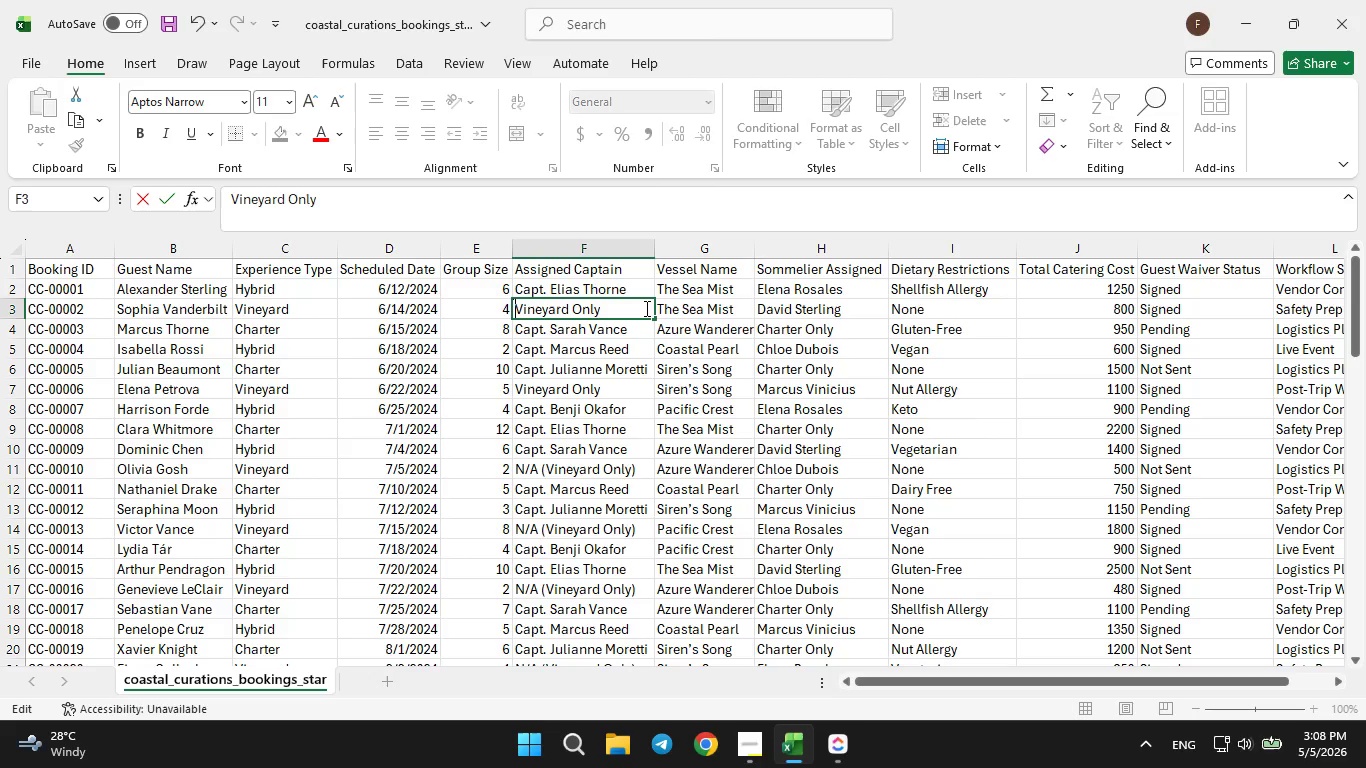 
key(Backspace)
 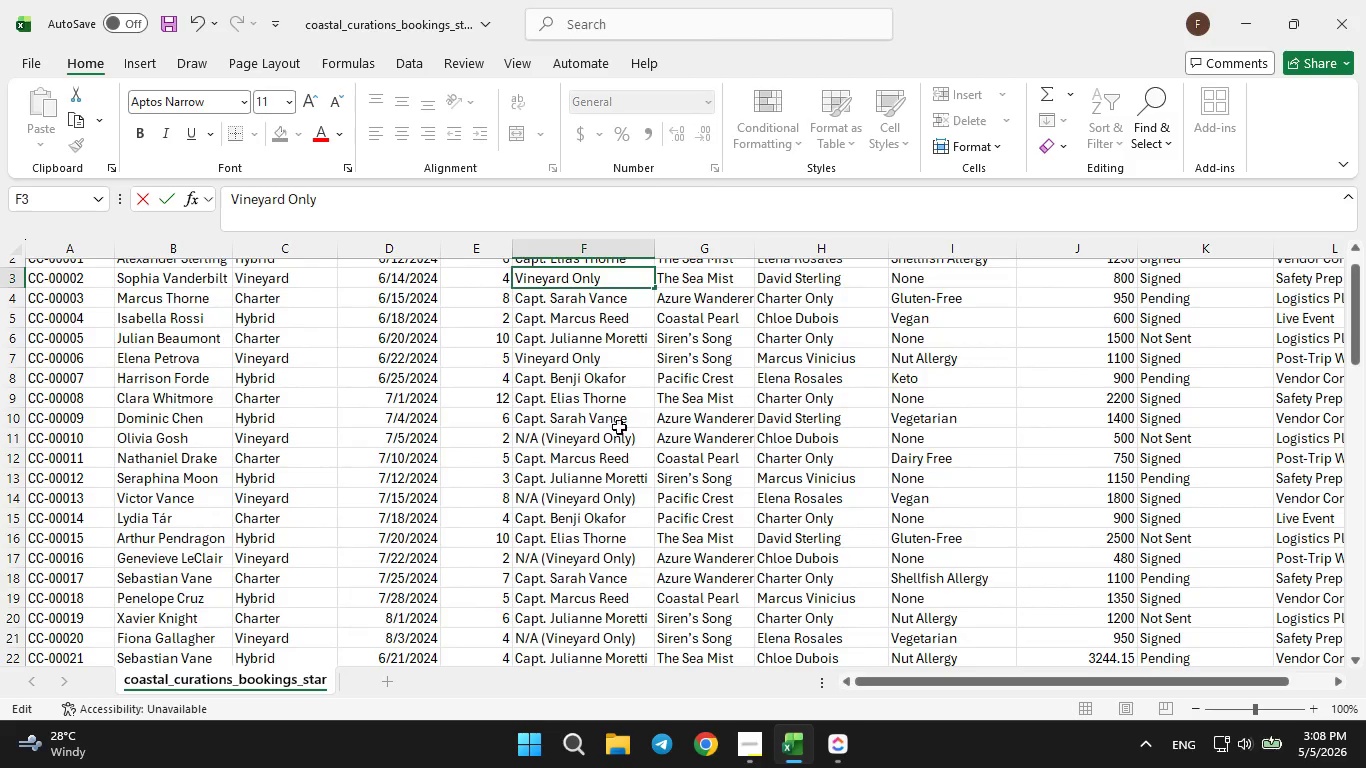 
left_click([640, 444])
 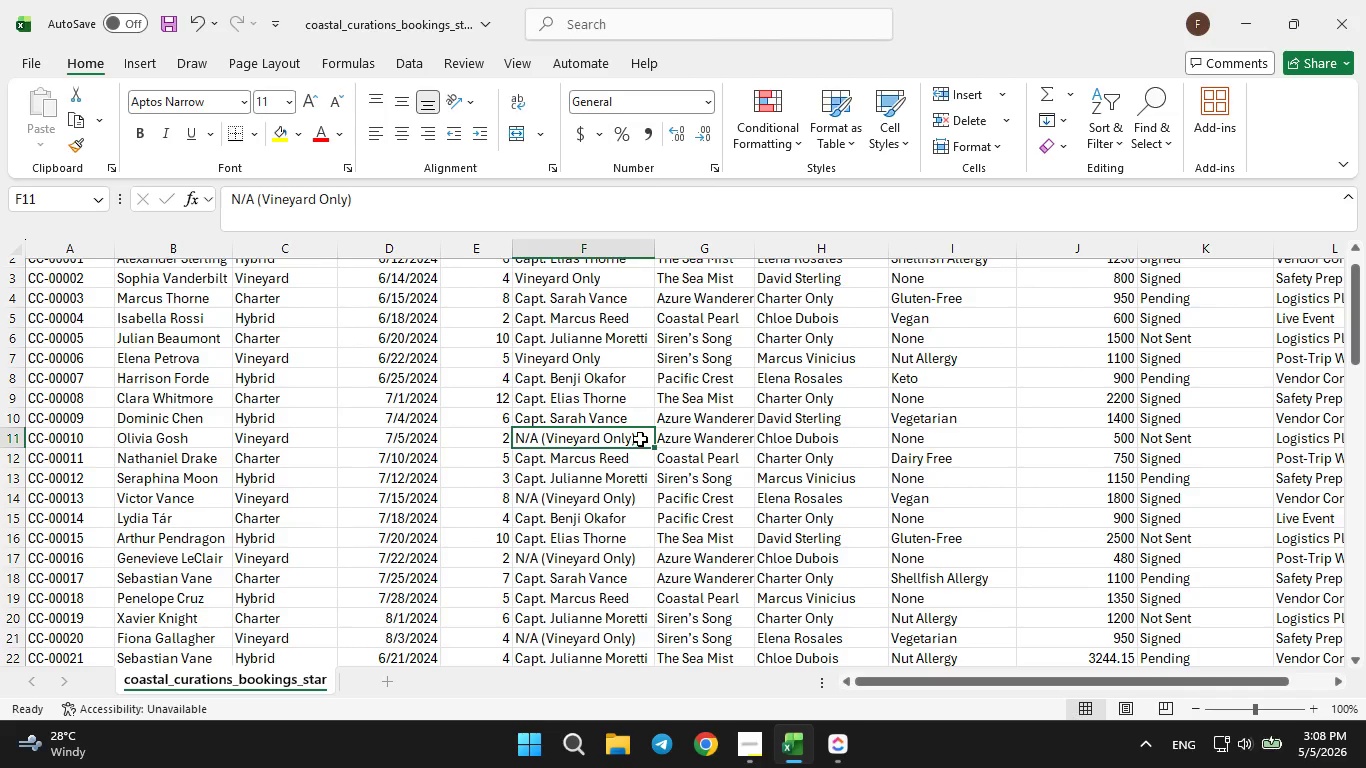 
left_click([640, 439])
 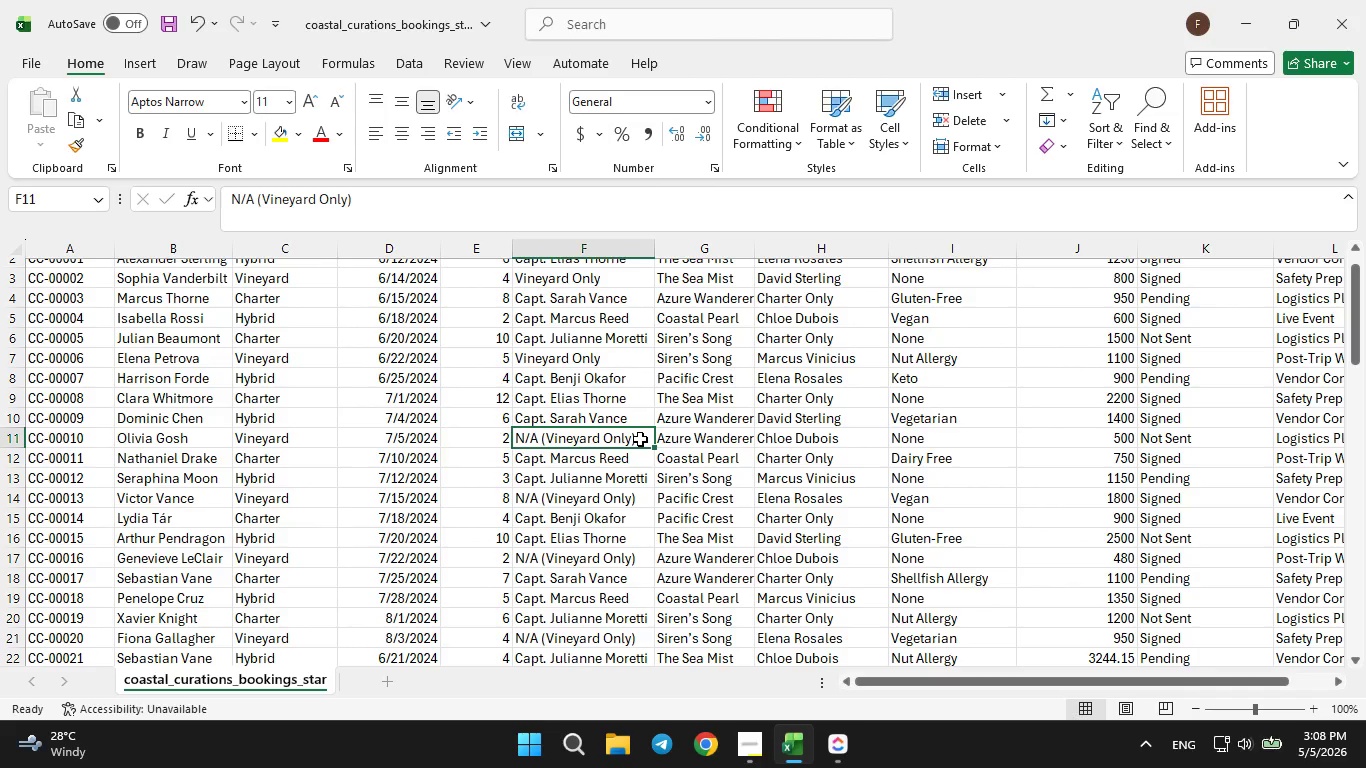 
left_click([640, 439])
 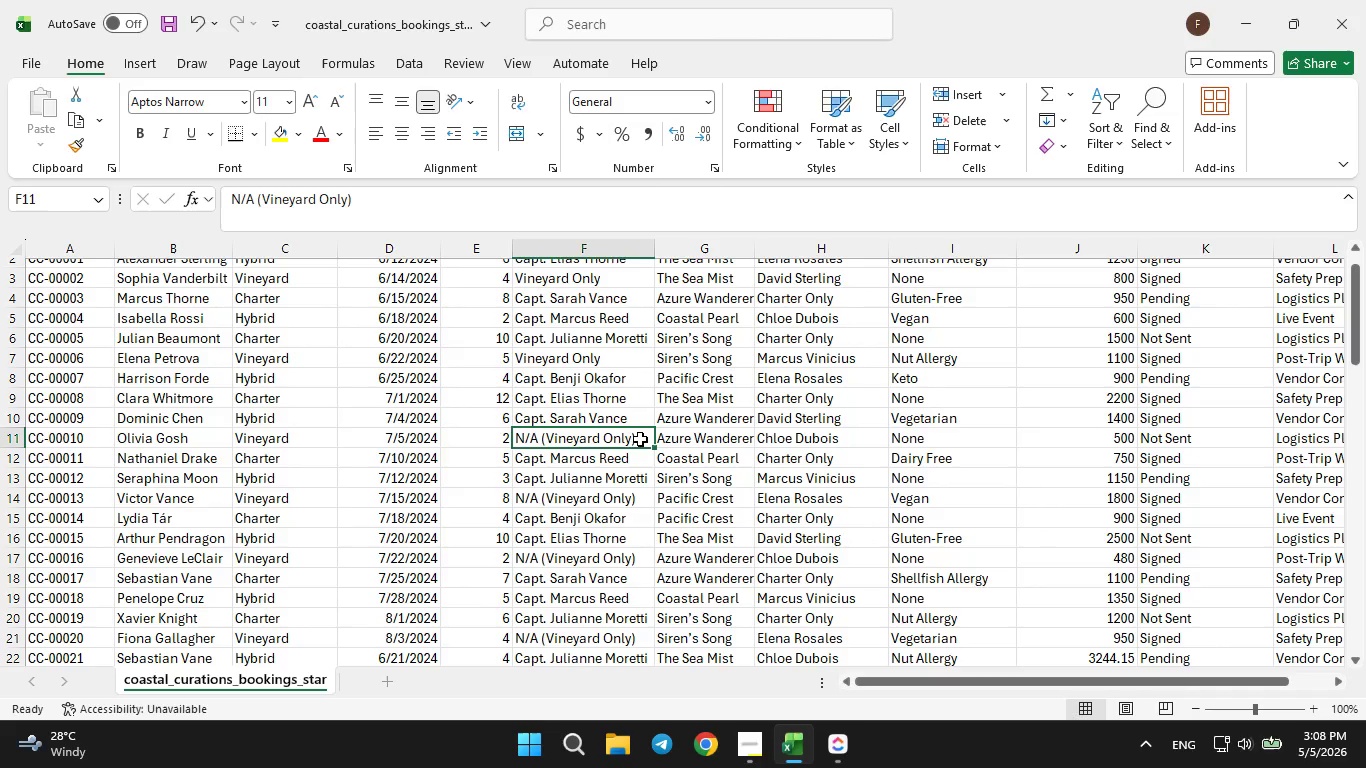 
double_click([640, 439])
 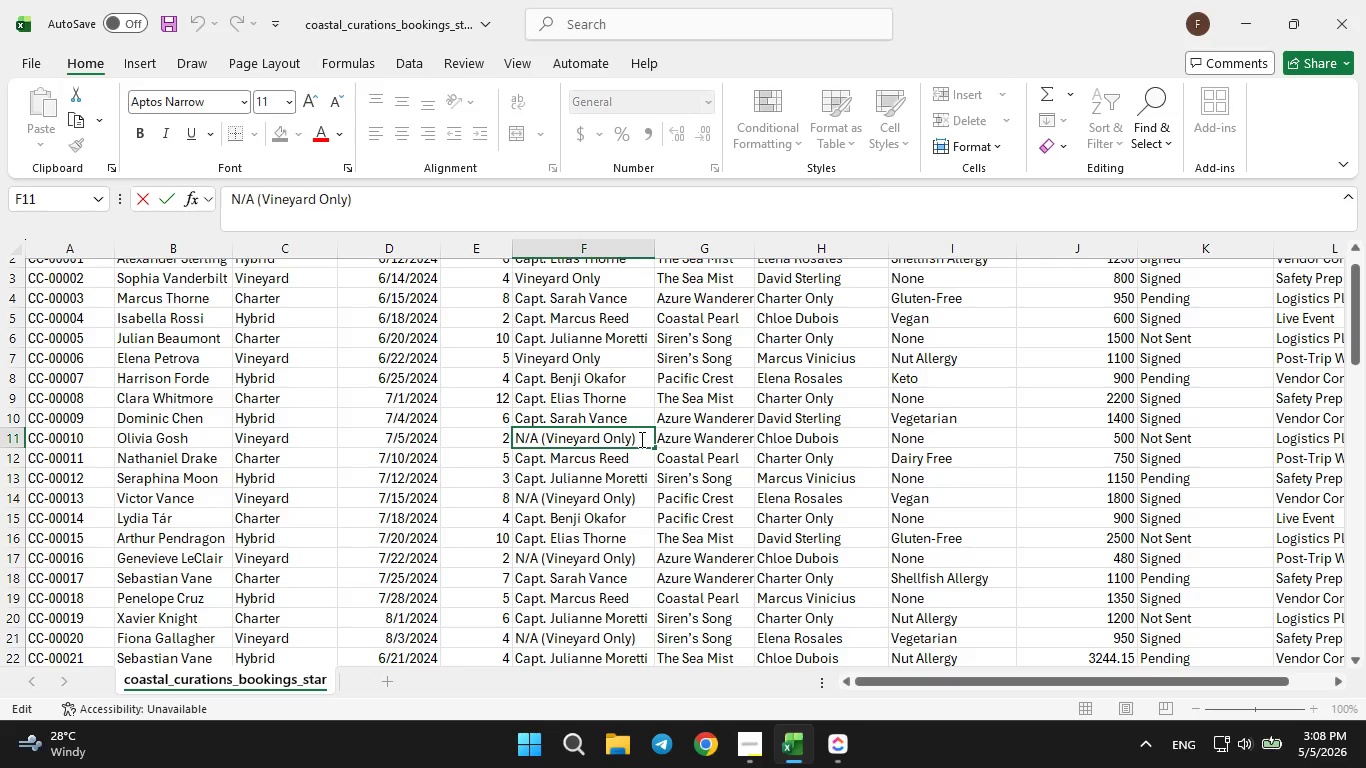 
key(Backspace)
 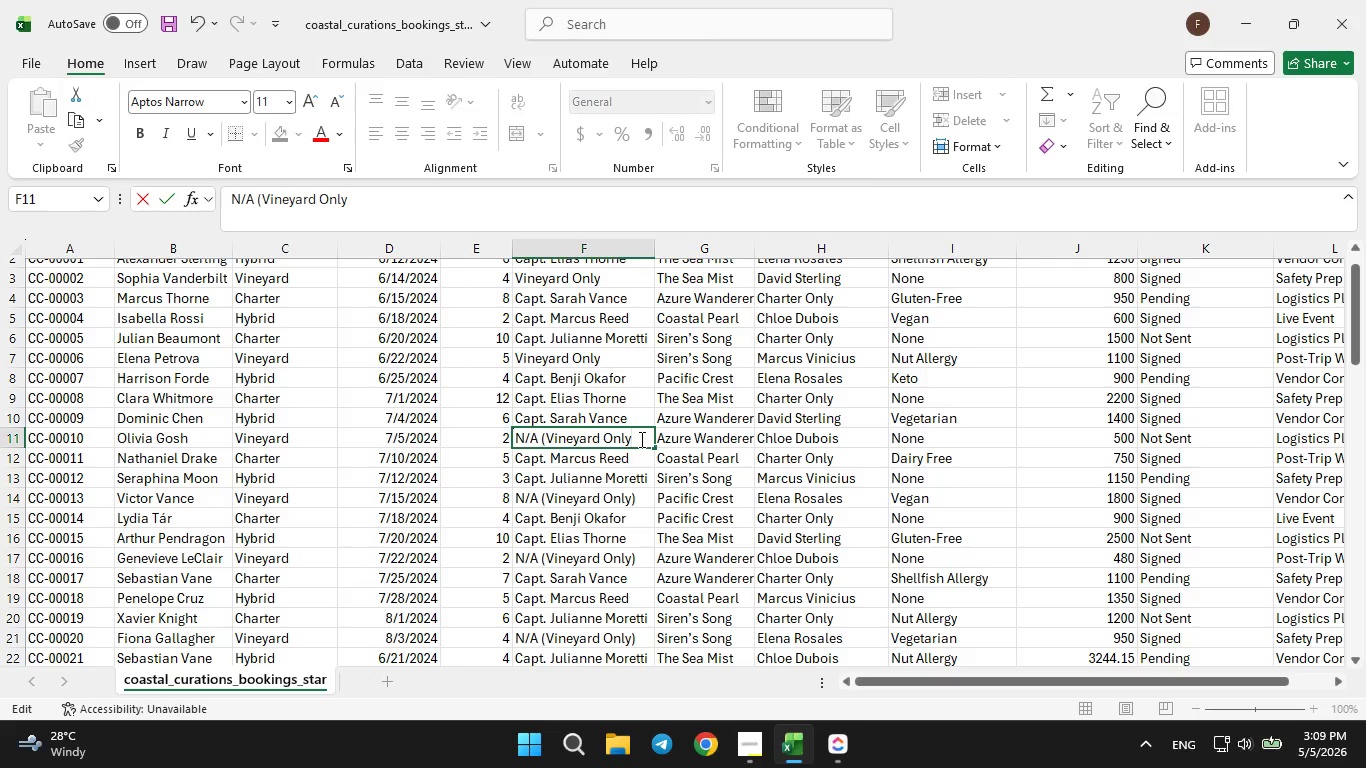 
hold_key(key=ArrowLeft, duration=0.84)
 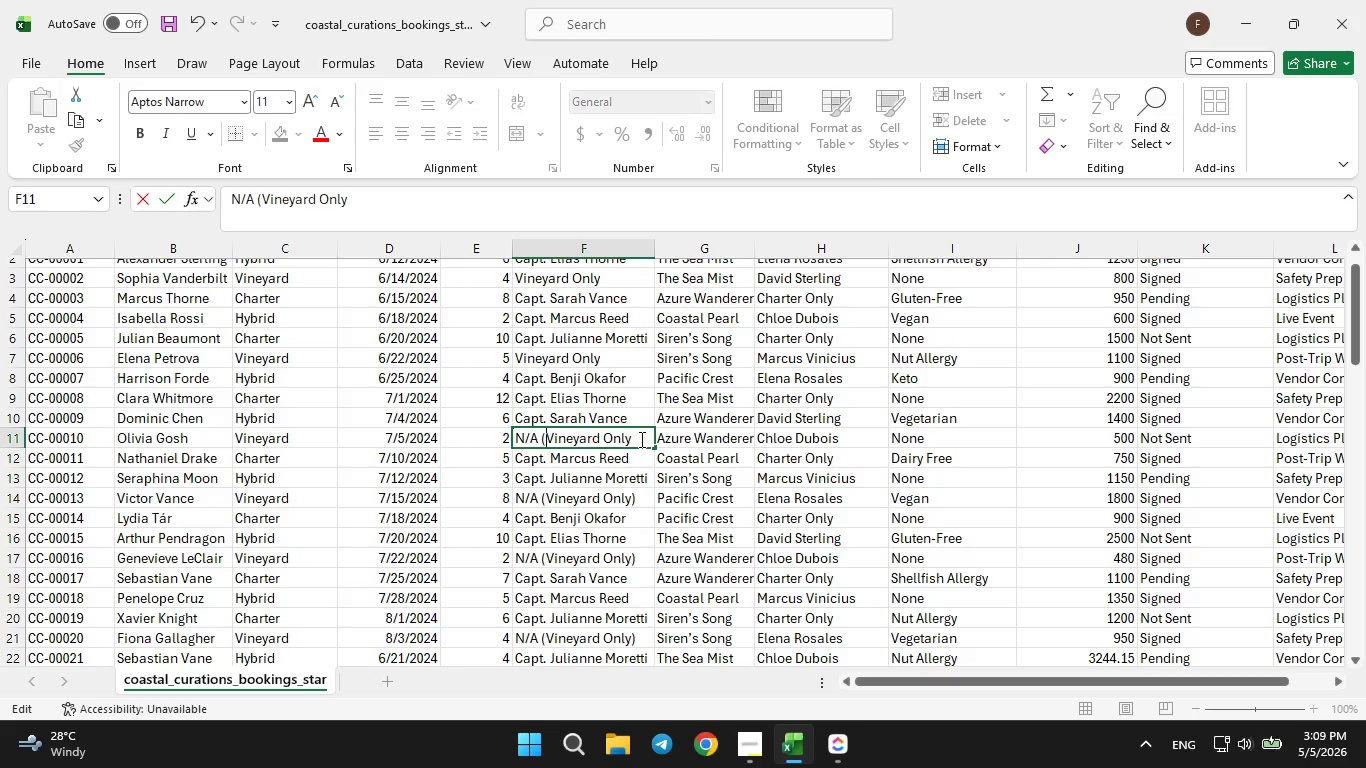 
key(Backspace)
 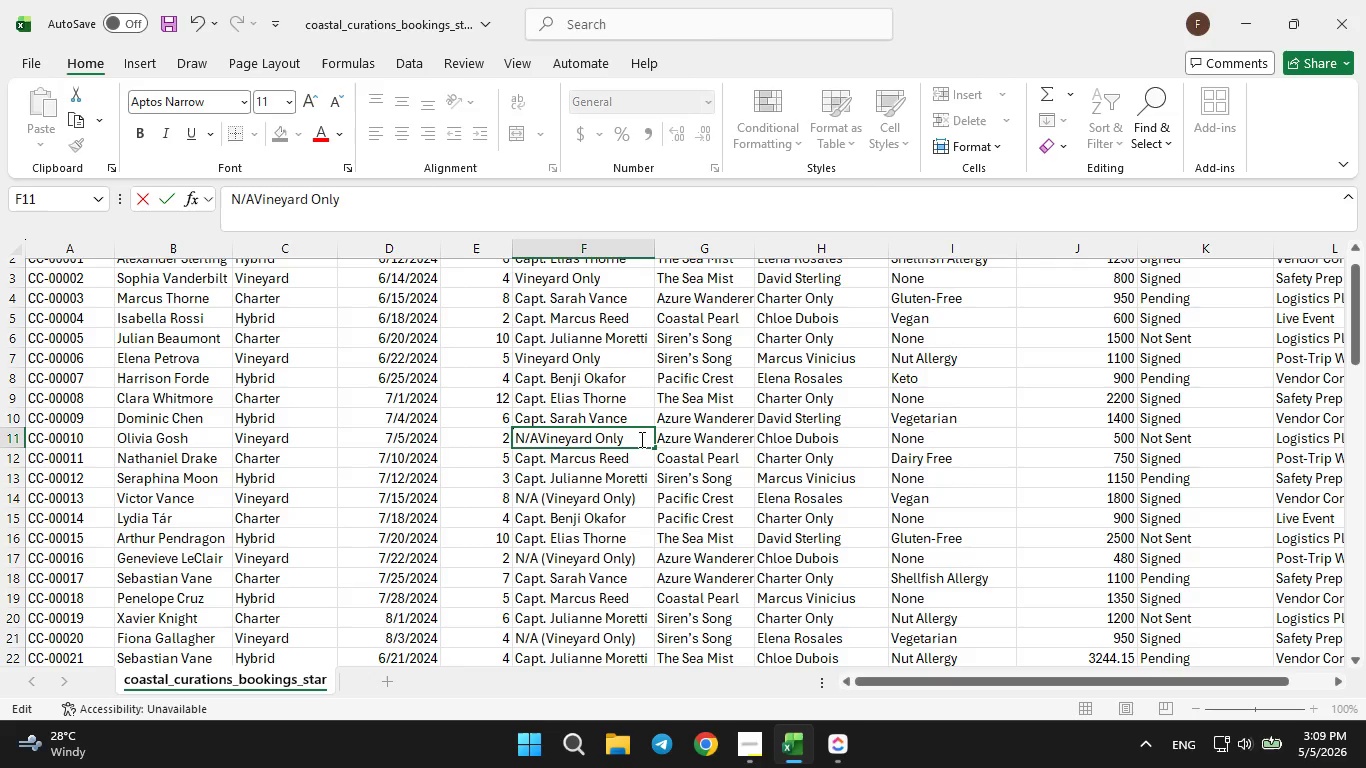 
key(Backspace)
 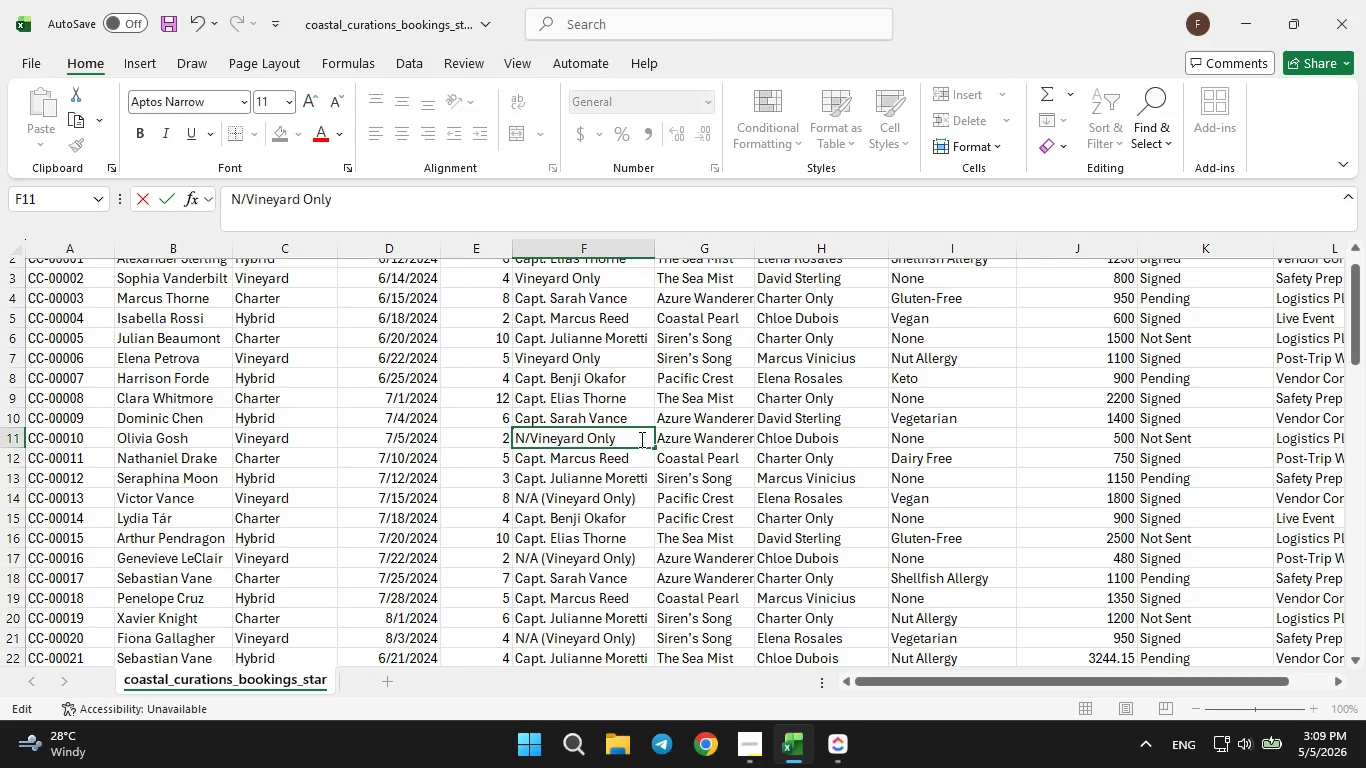 
key(Backspace)
 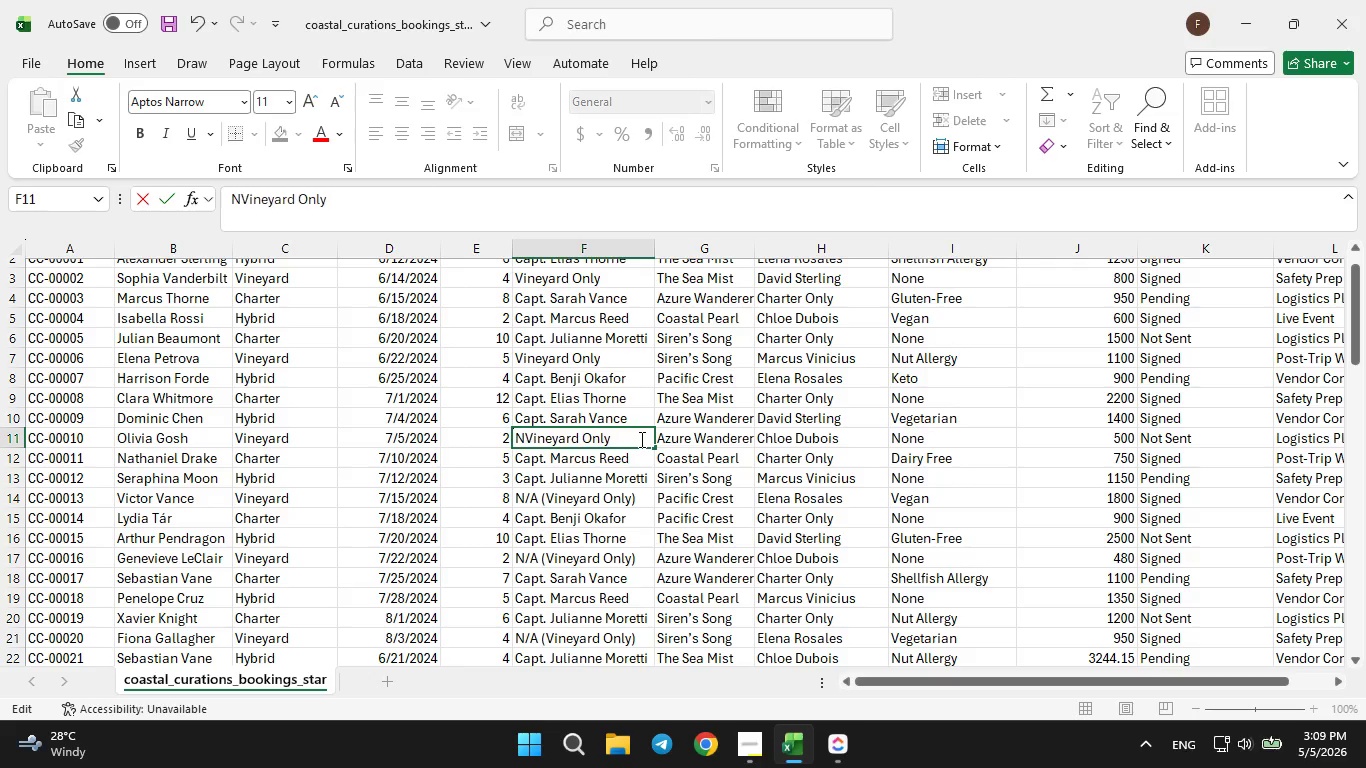 
key(Backspace)
 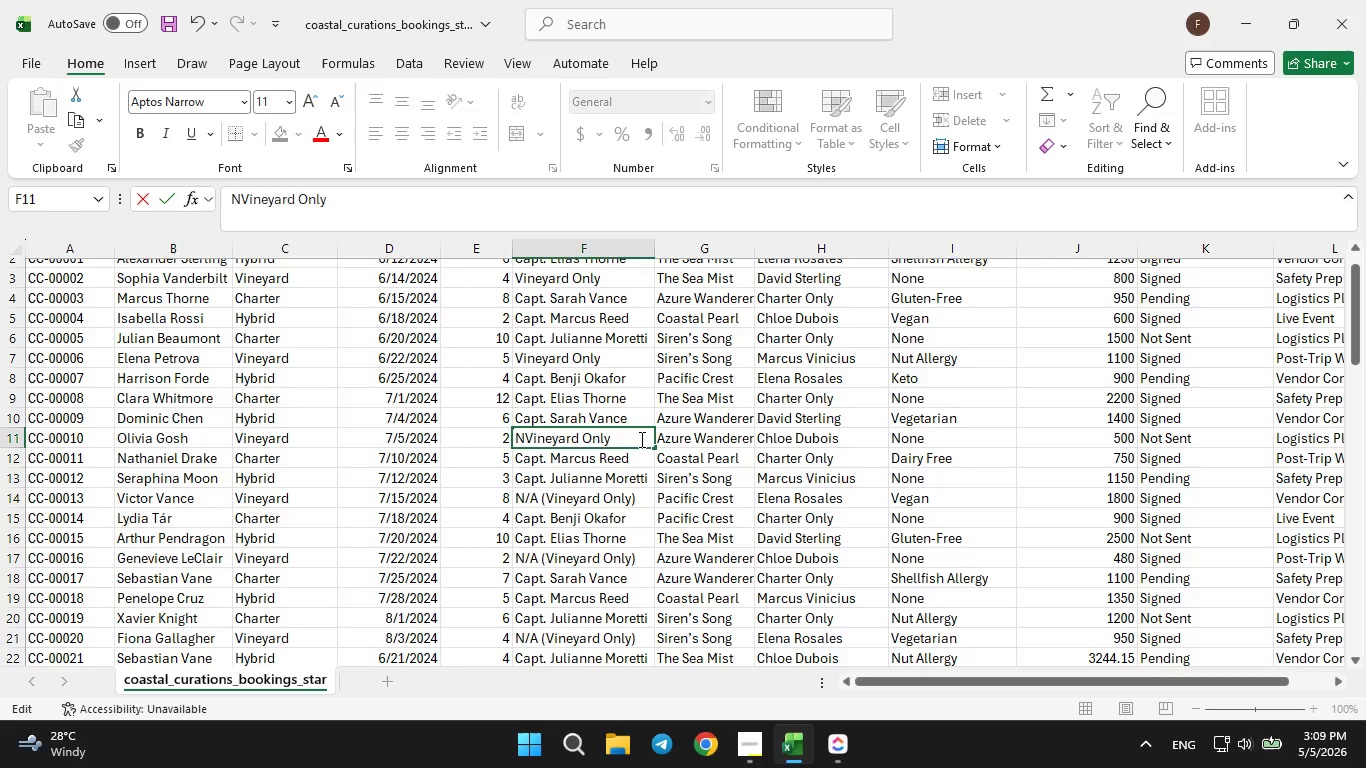 
key(Backspace)
 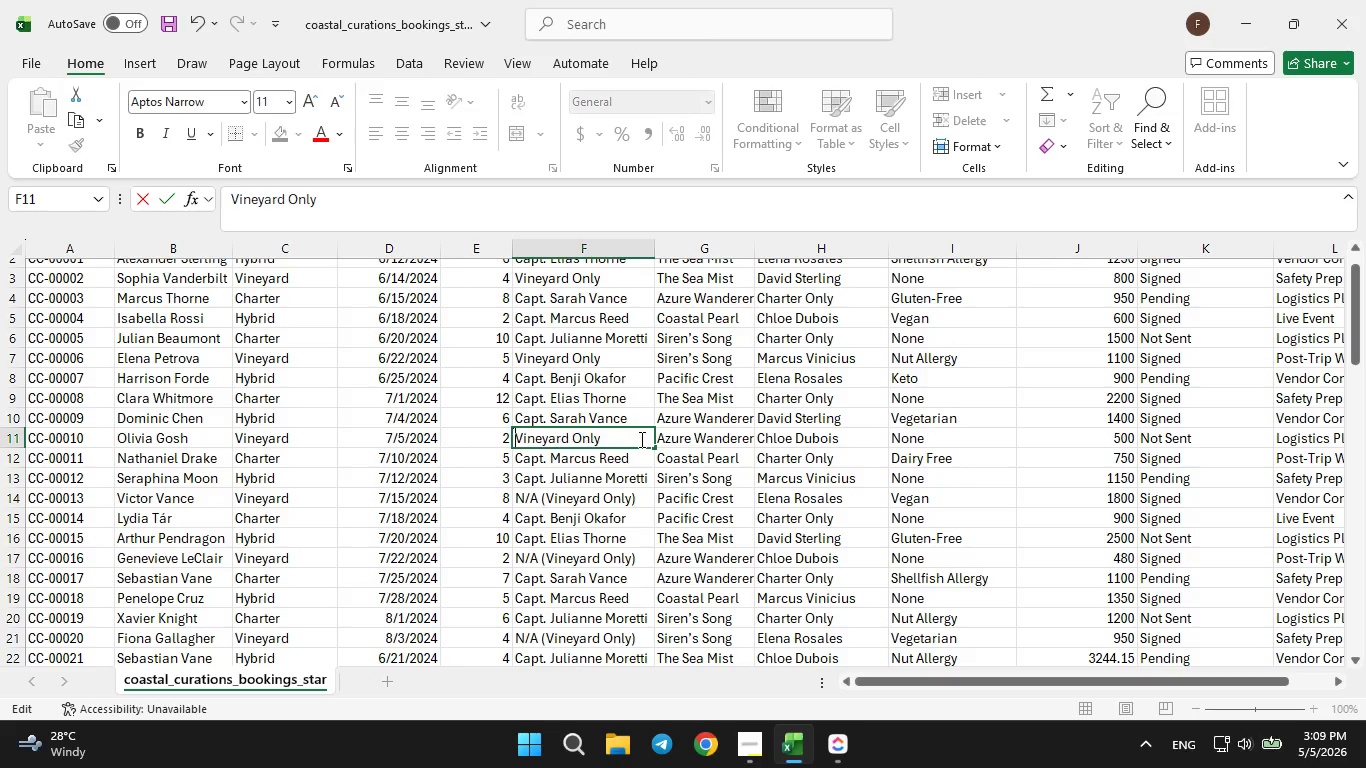 
key(Backspace)
 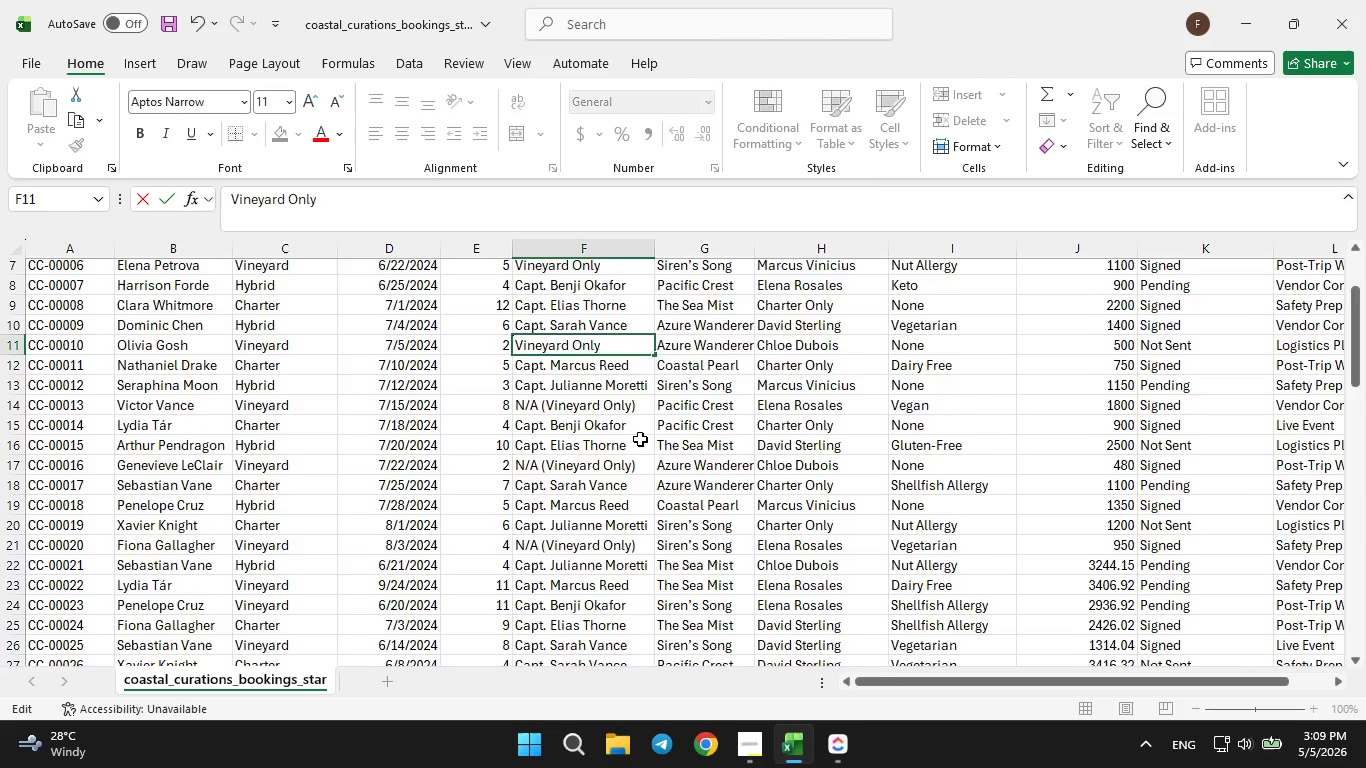 
scroll: coordinate [640, 439], scroll_direction: down, amount: 3.0
 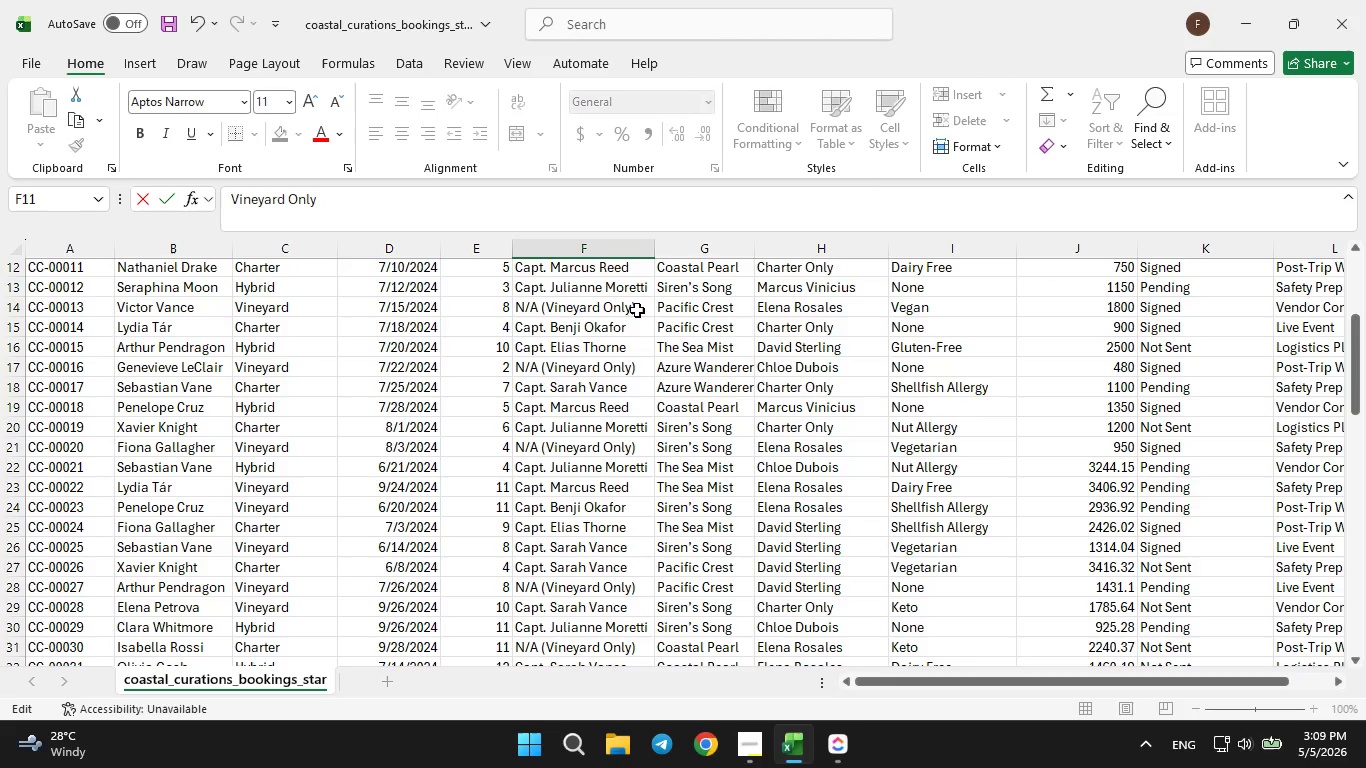 
left_click([637, 308])
 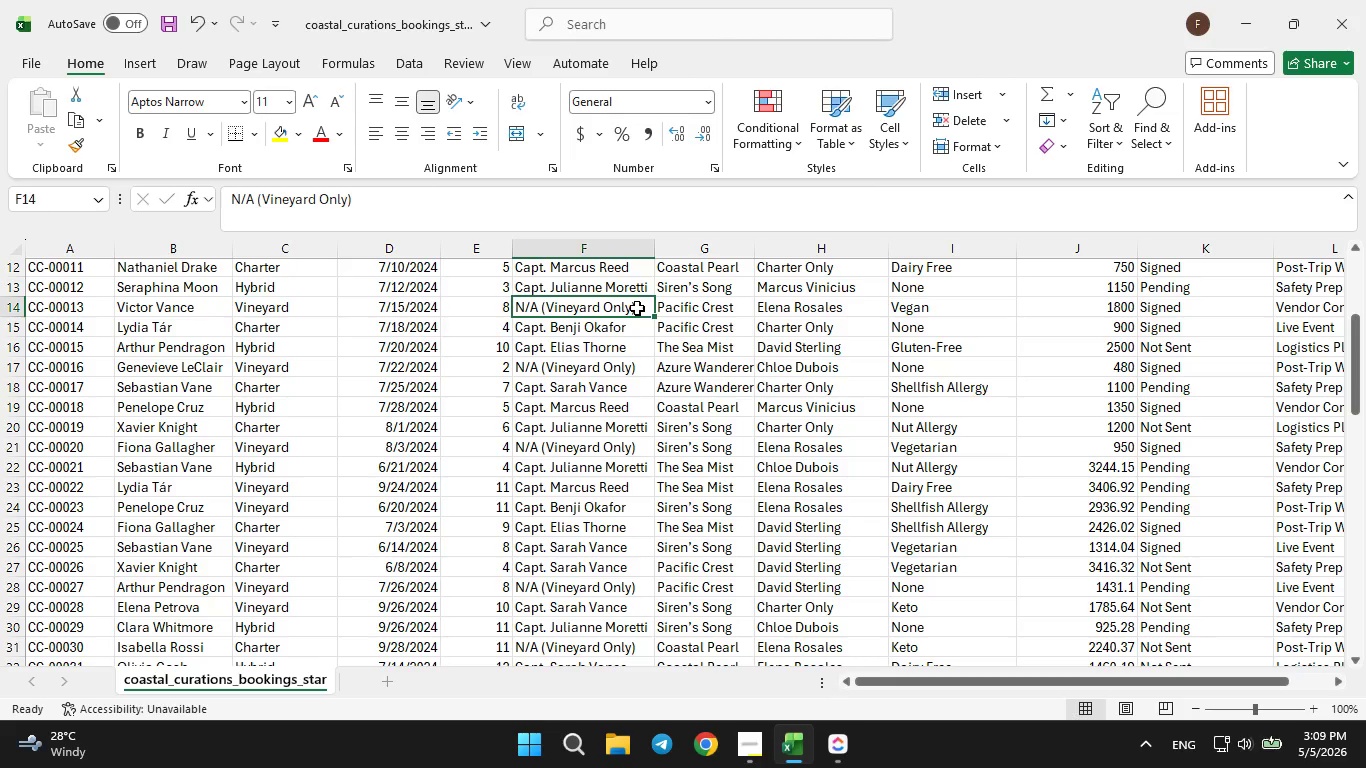 
double_click([637, 308])
 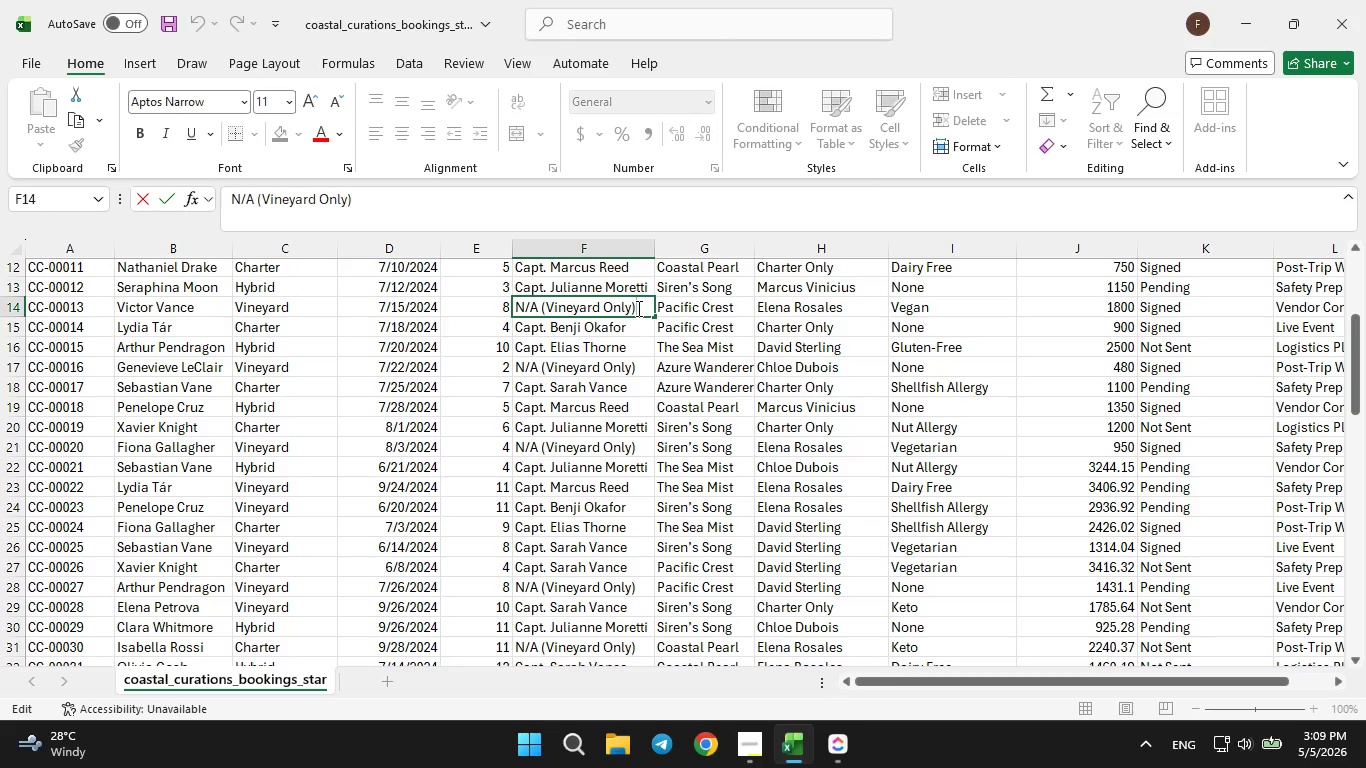 
key(Backspace)
 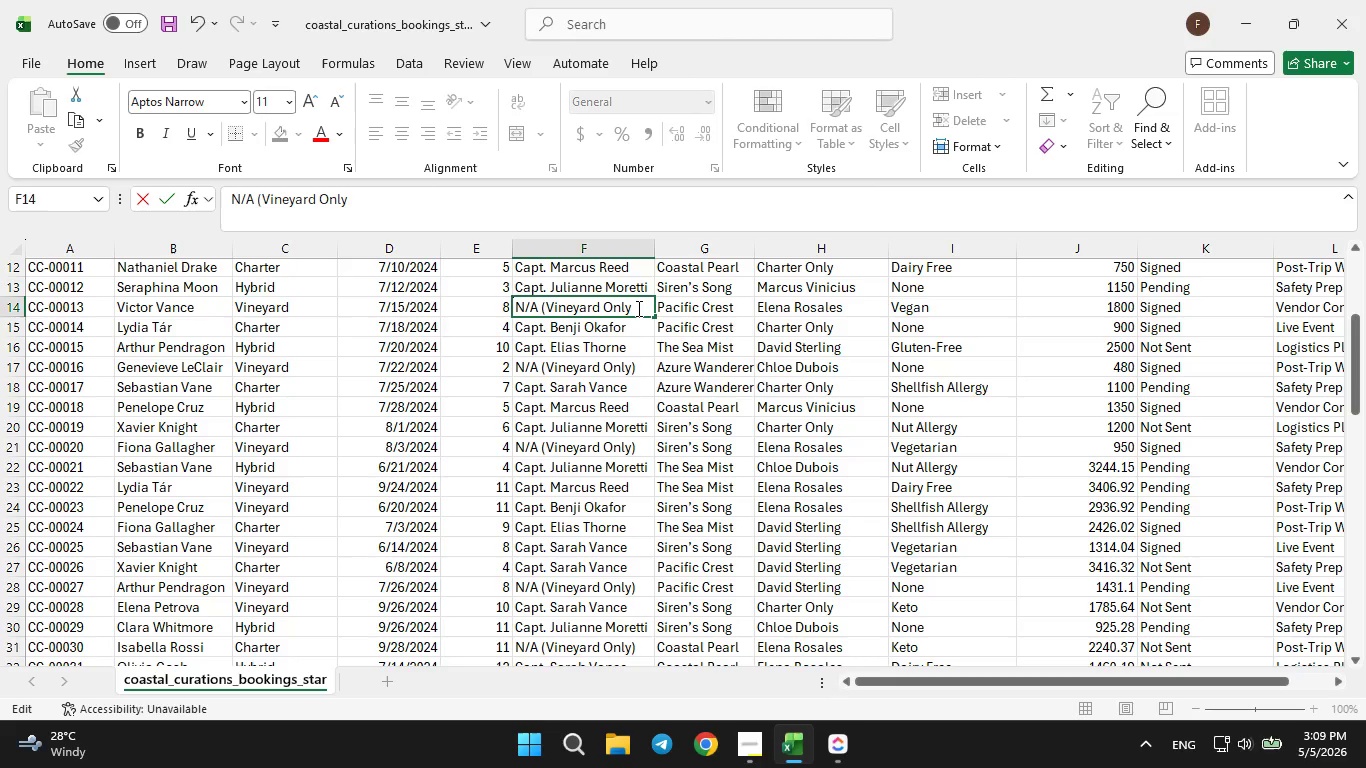 
hold_key(key=ArrowLeft, duration=0.88)
 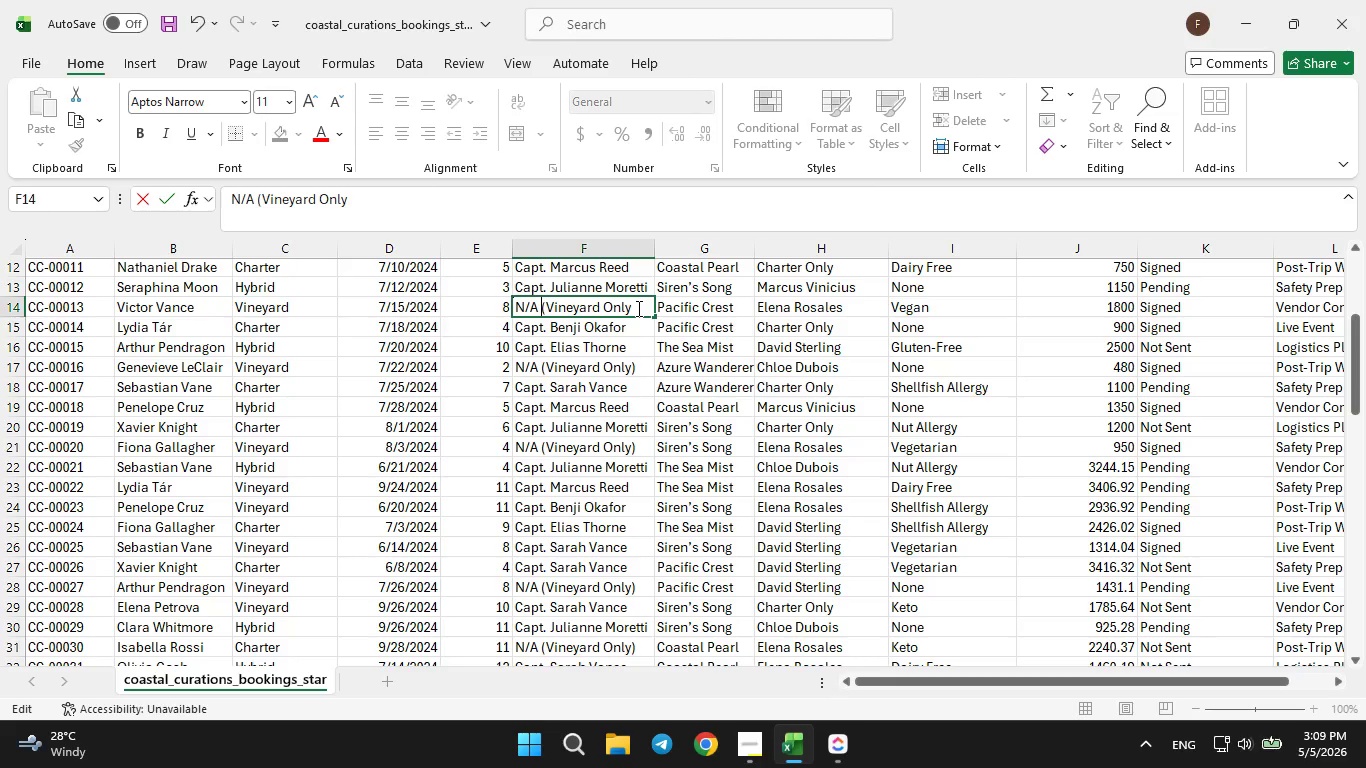 
key(ArrowRight)
 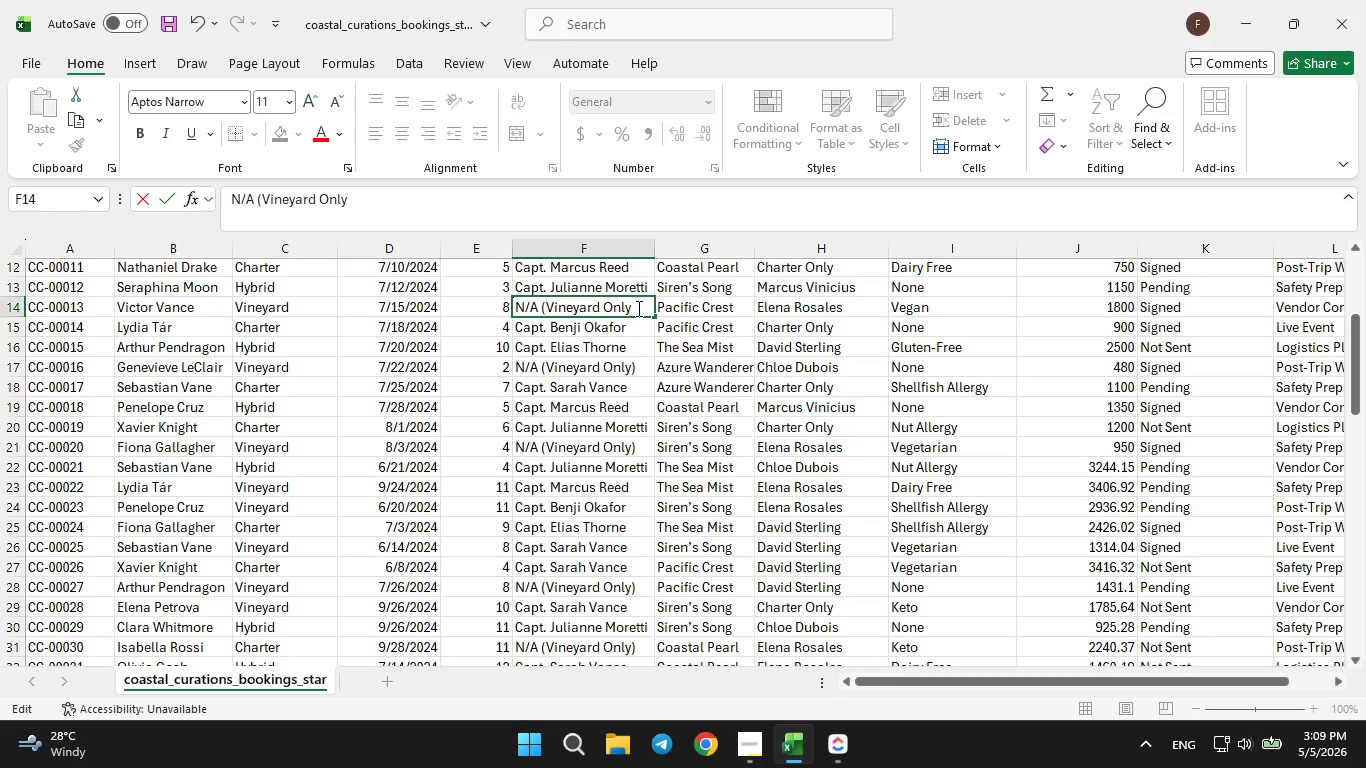 
hold_key(key=Backspace, duration=0.75)
 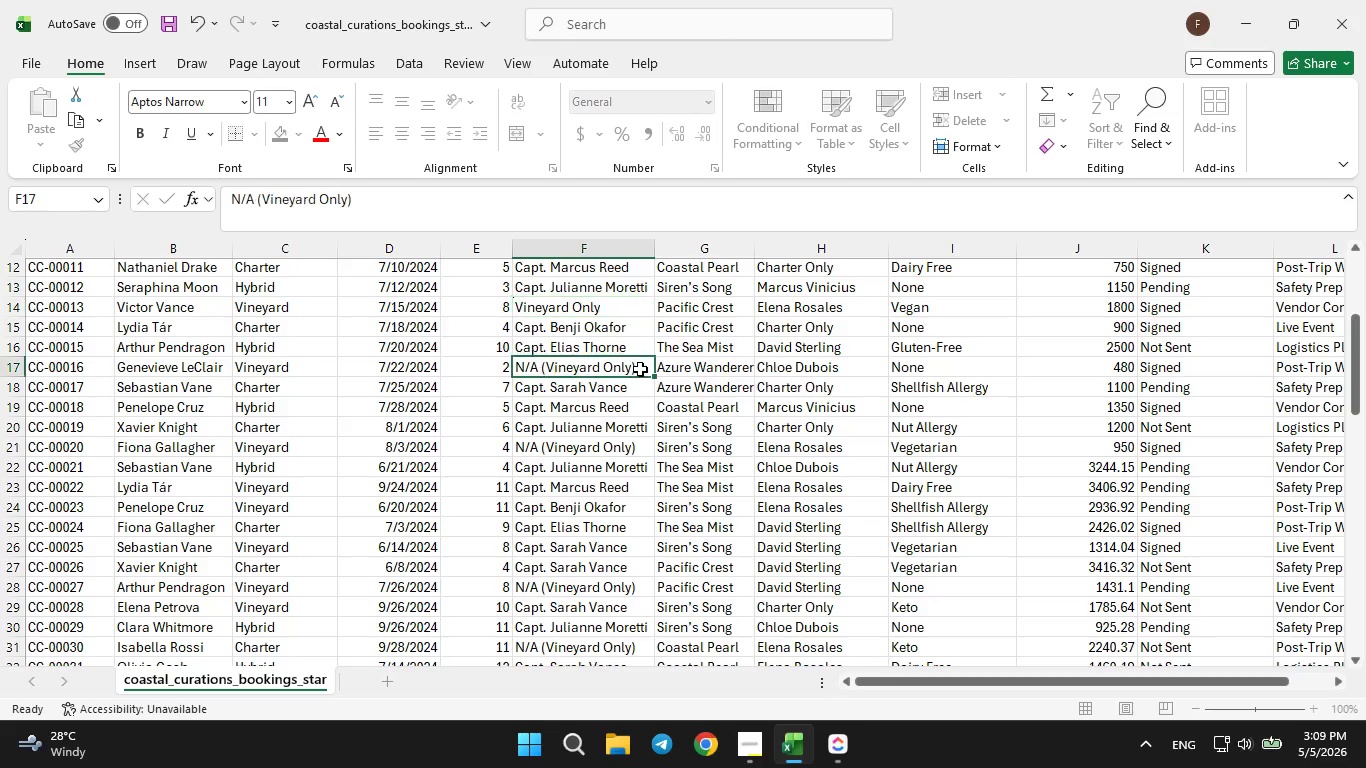 
double_click([640, 369])
 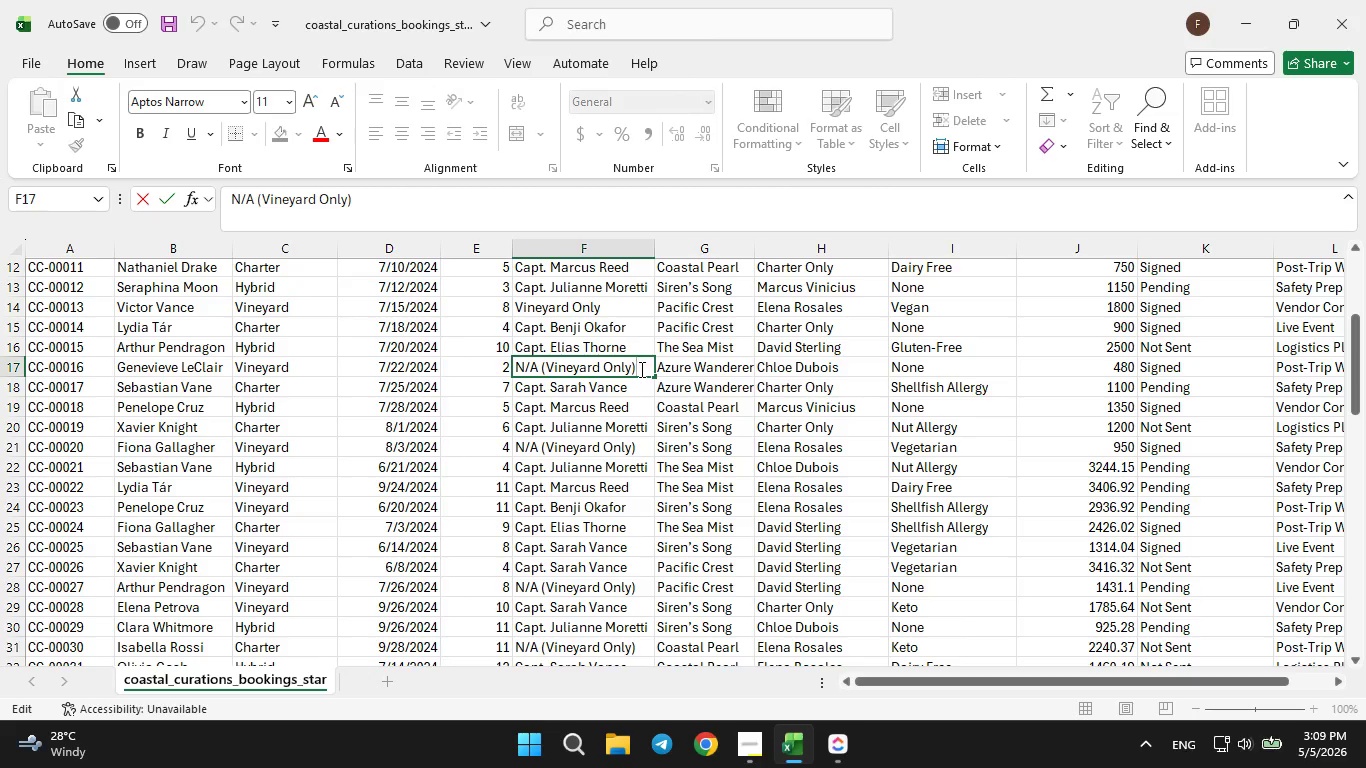 
key(Backspace)
 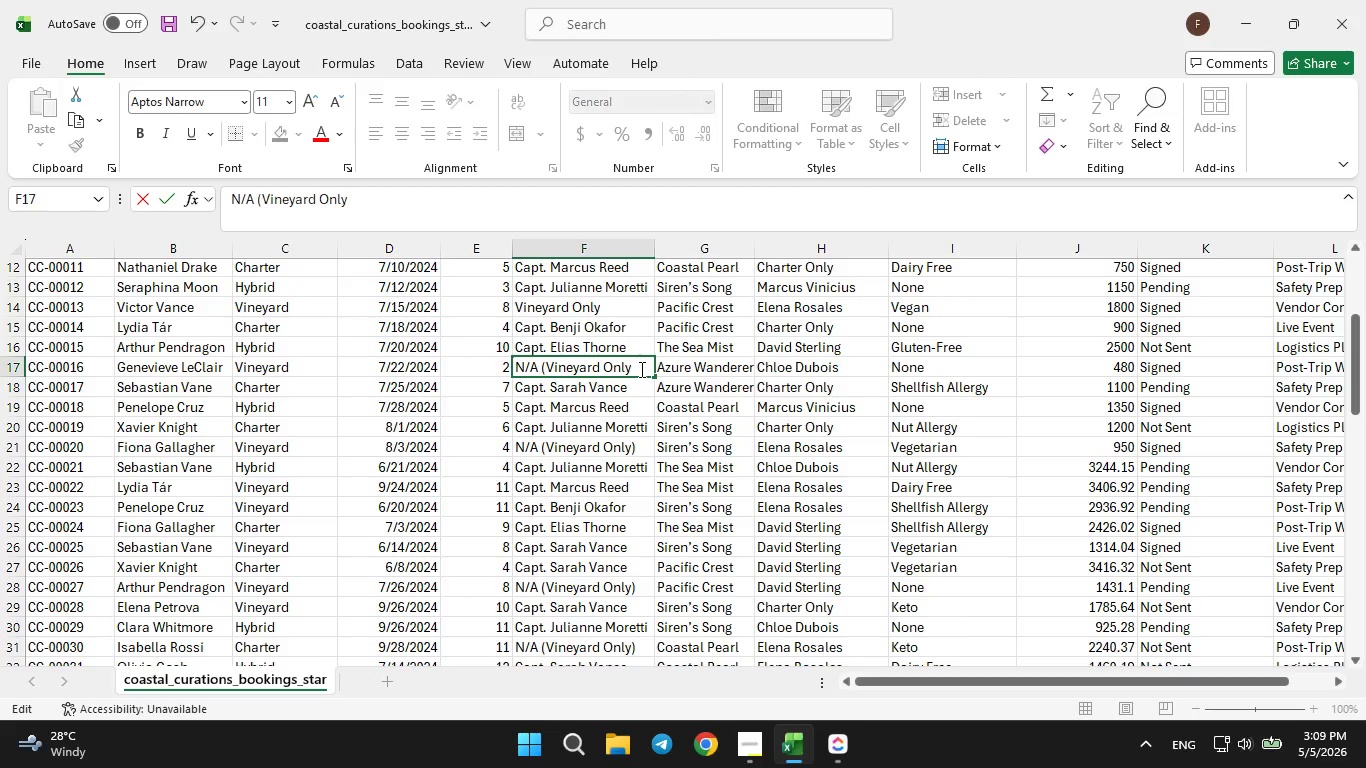 
hold_key(key=ArrowLeft, duration=0.92)
 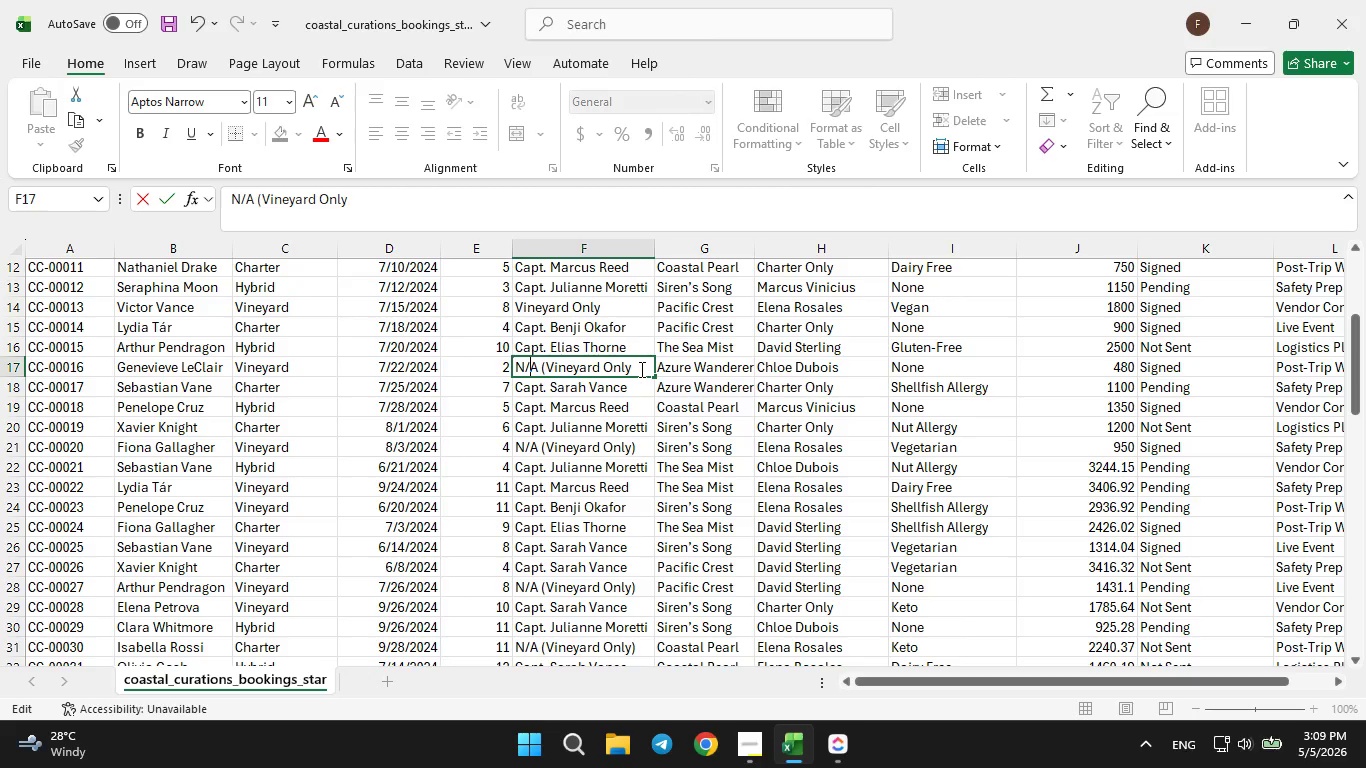 
key(ArrowRight)
 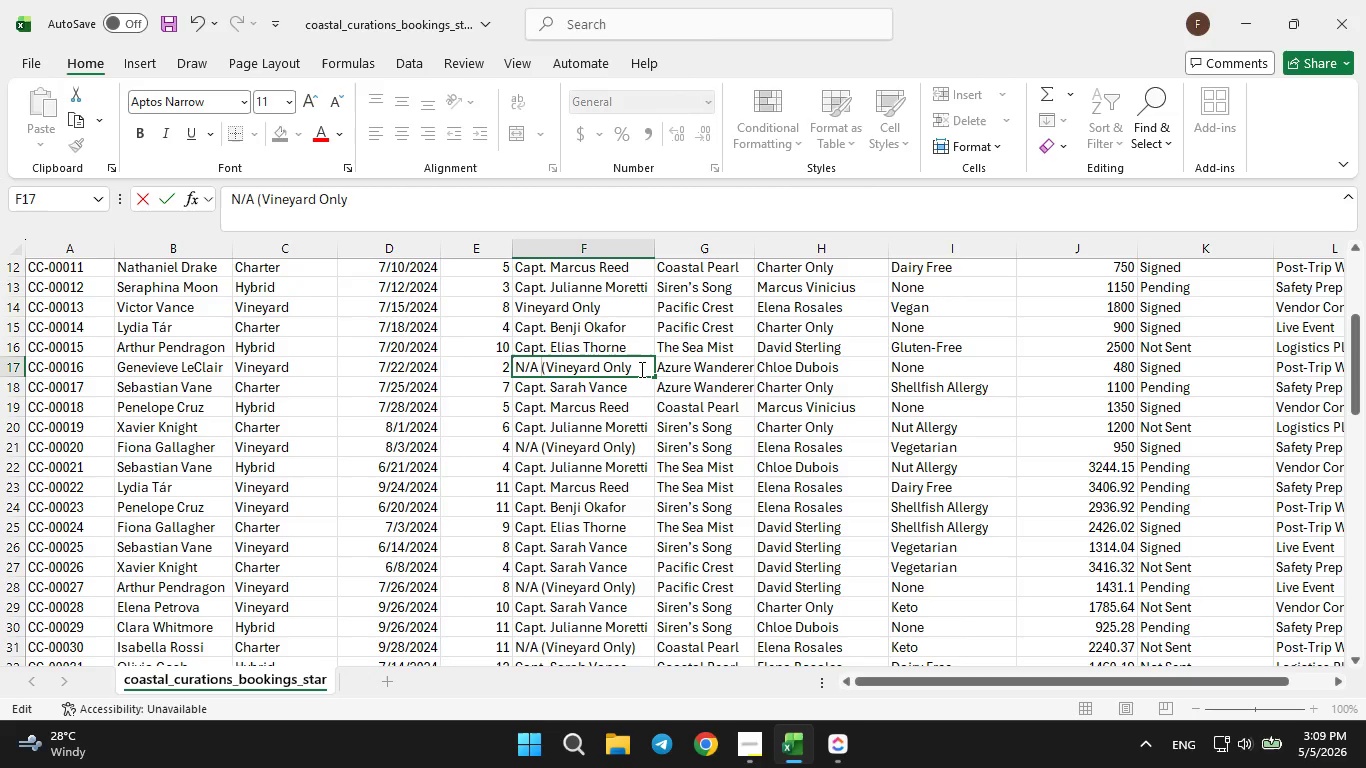 
key(ArrowRight)
 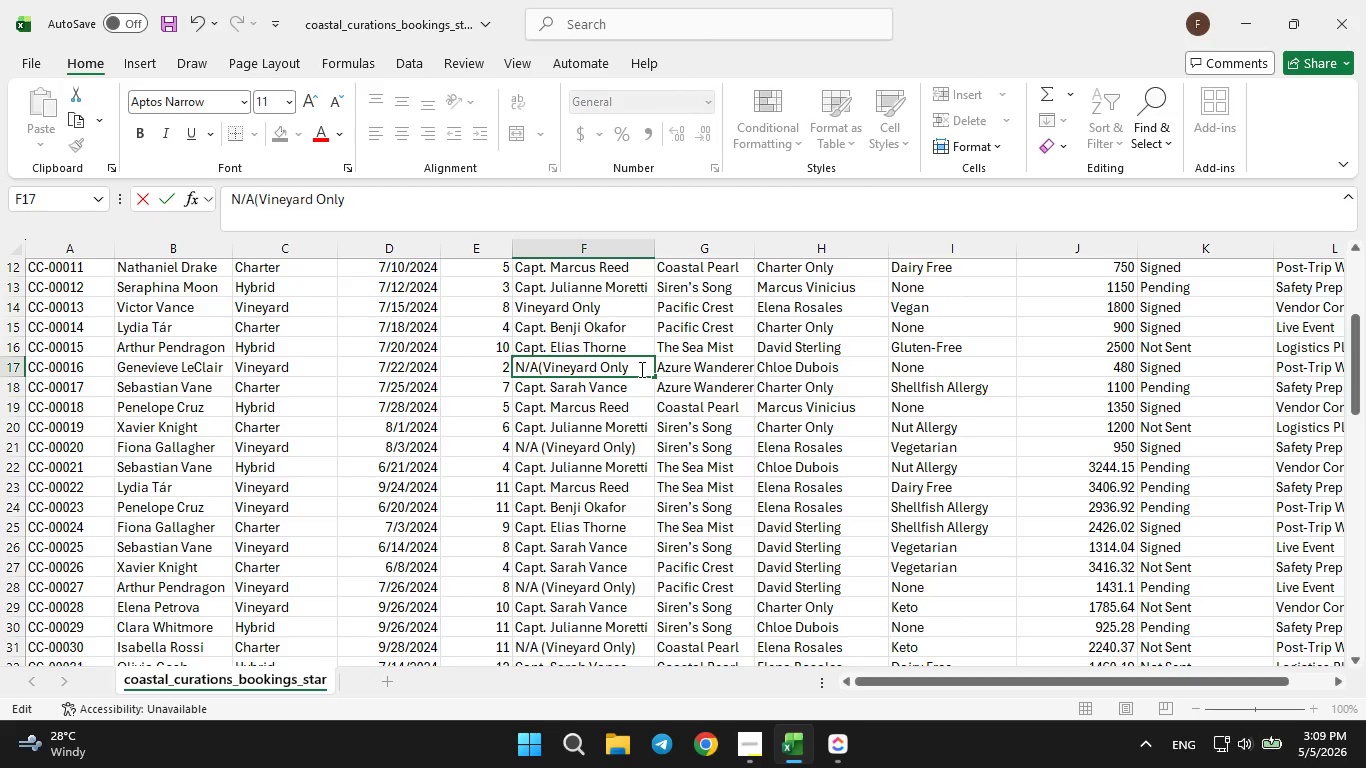 
key(Backspace)
 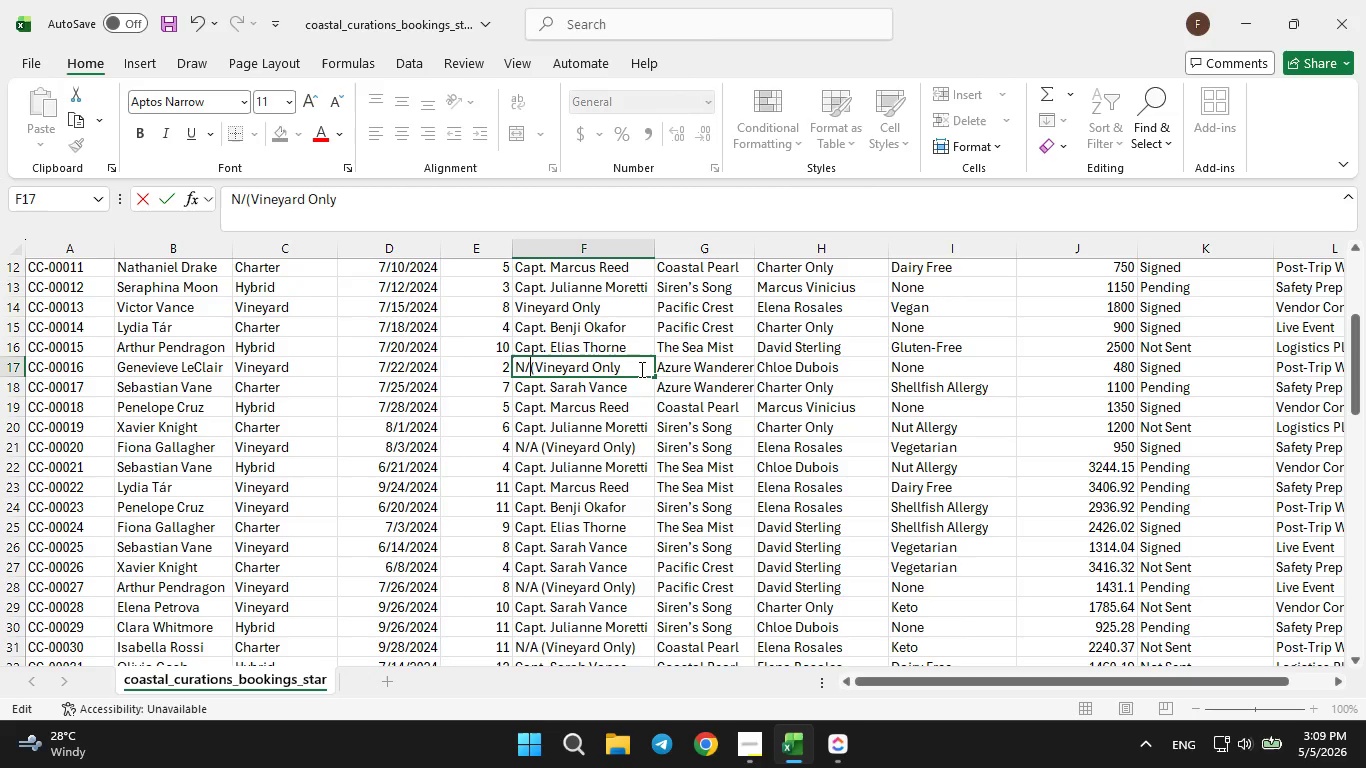 
key(Backspace)
 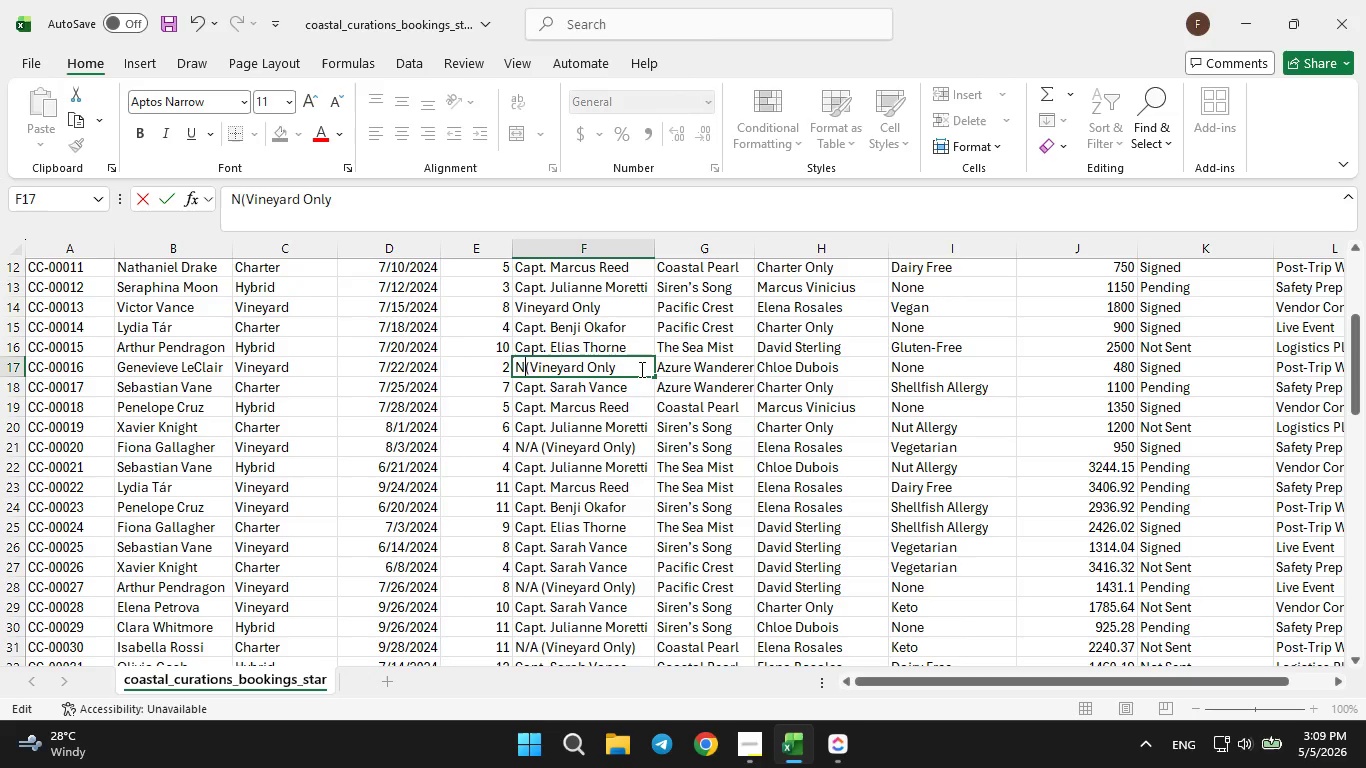 
key(Backspace)
 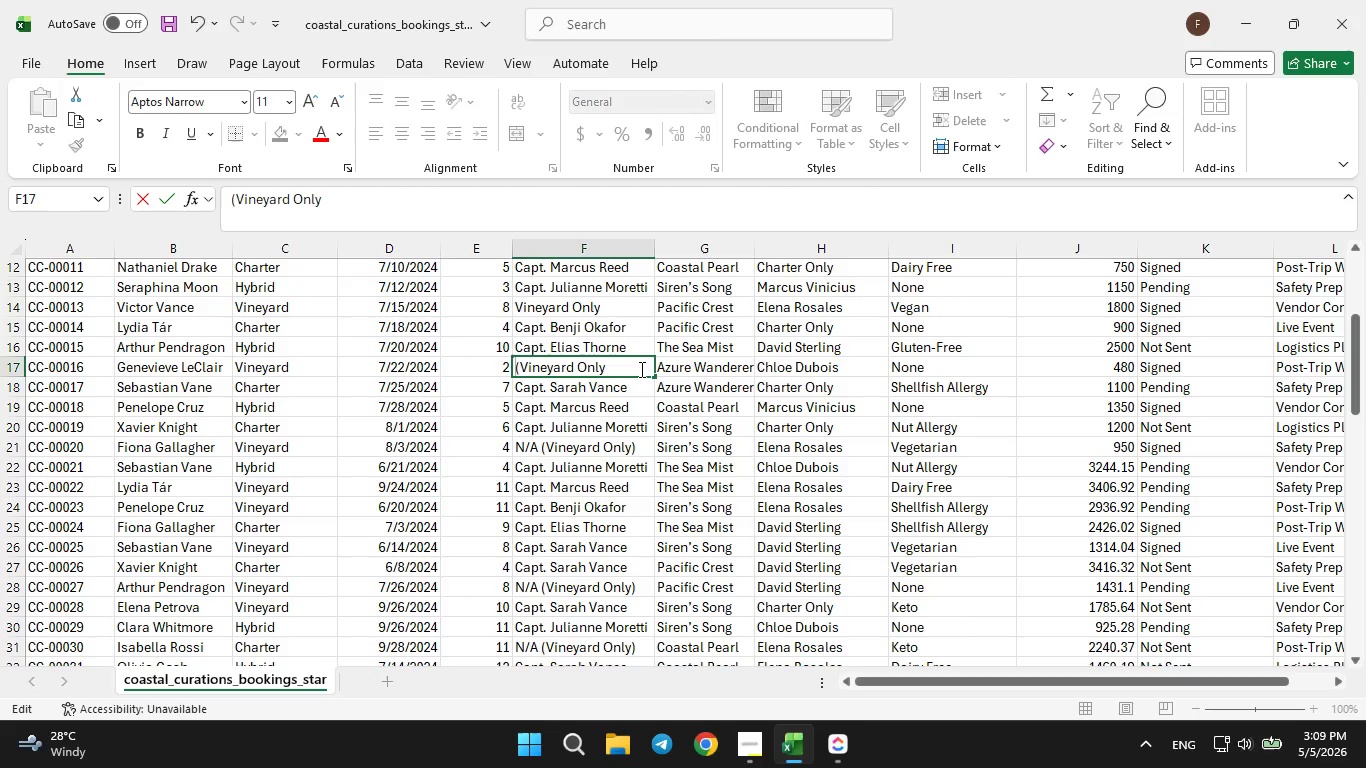 
key(Backspace)
 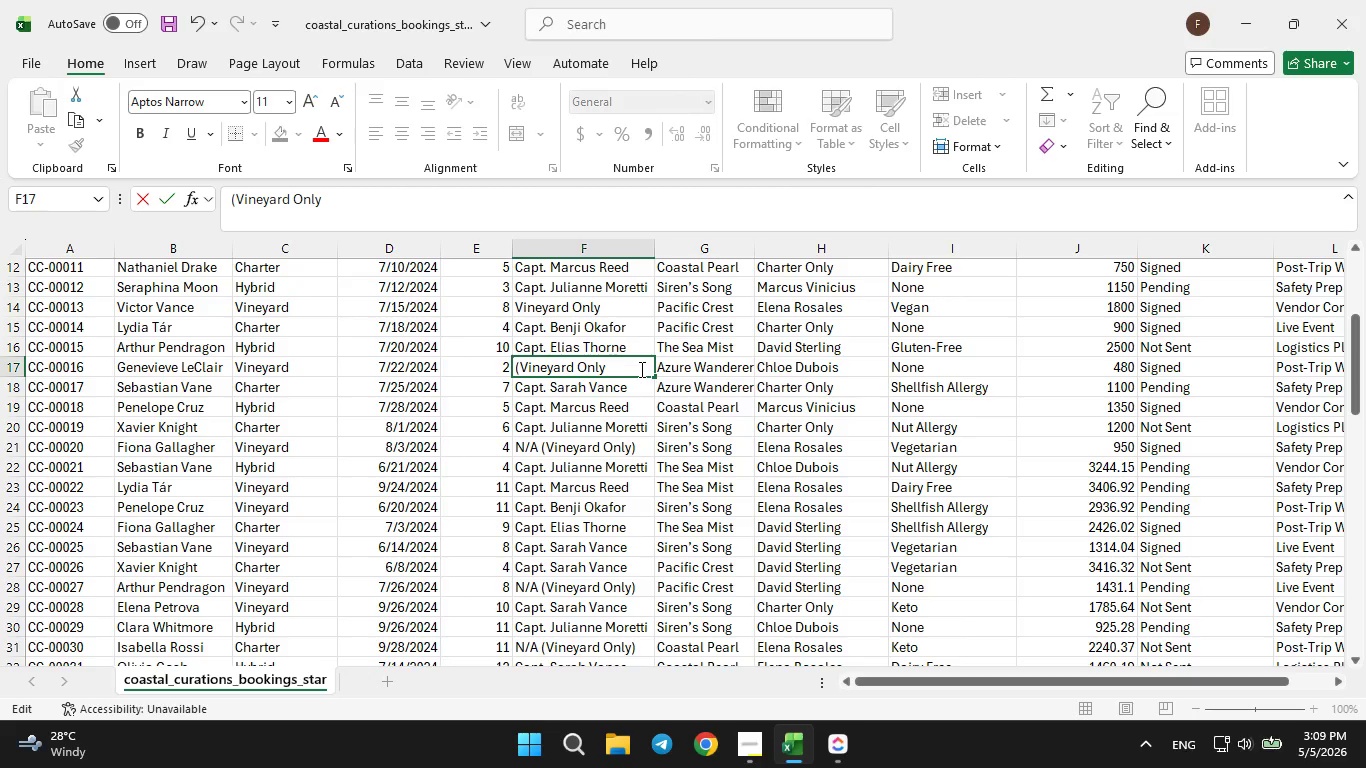 
key(ArrowRight)
 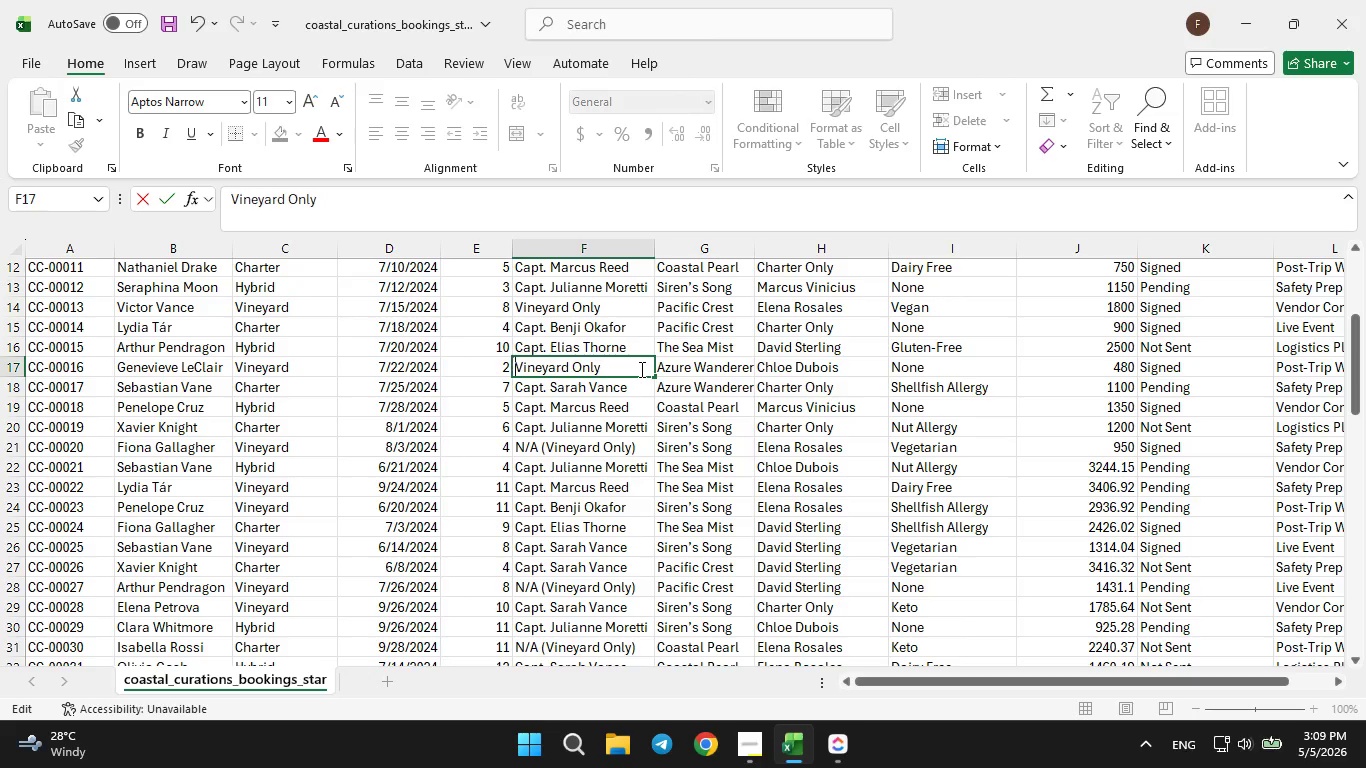 
key(Backspace)
 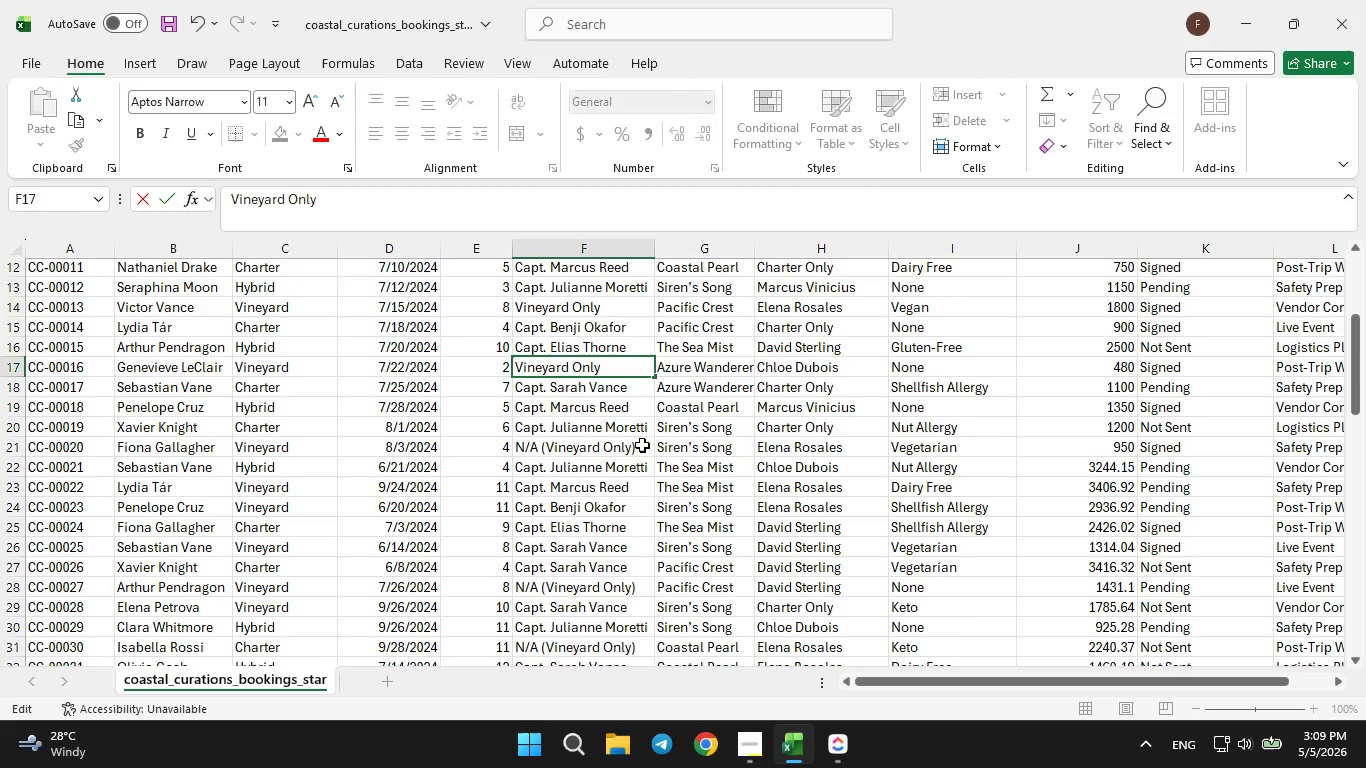 
double_click([643, 446])
 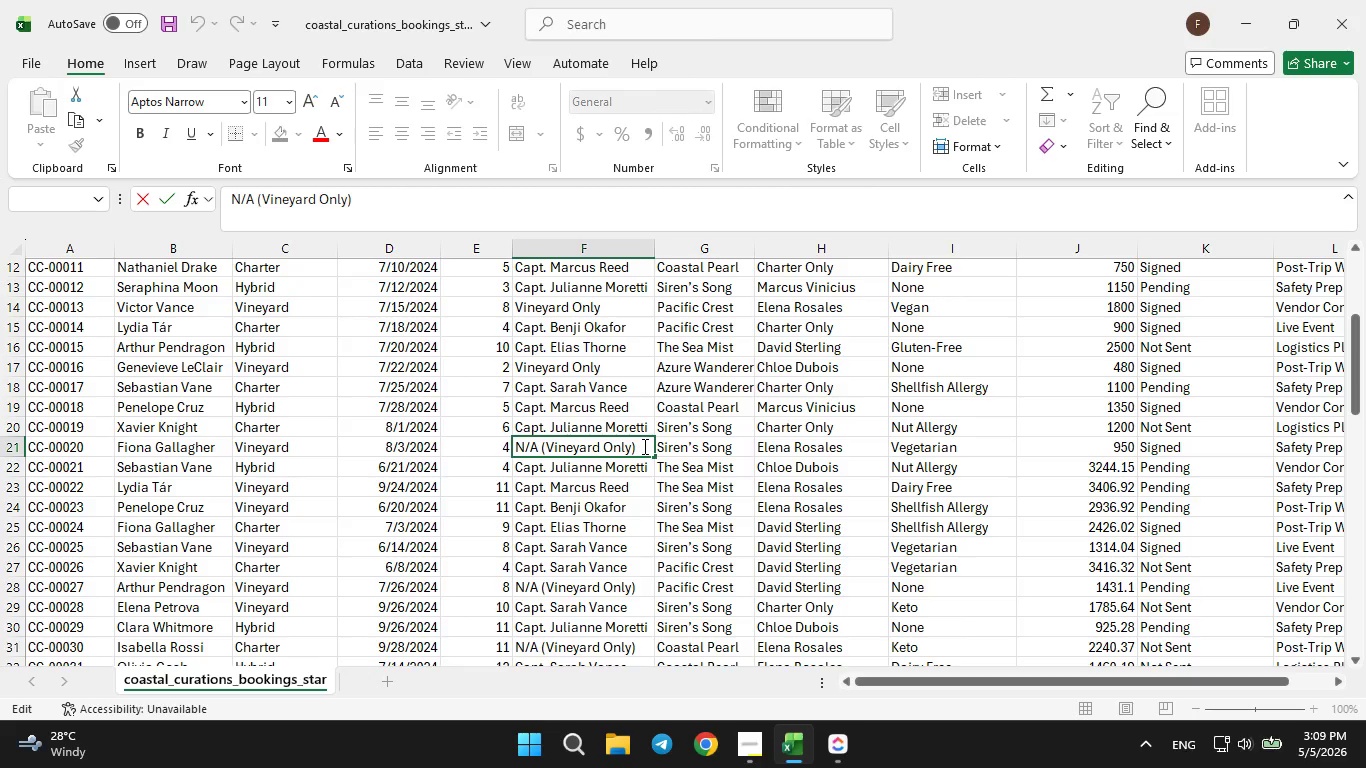 
key(Backspace)
 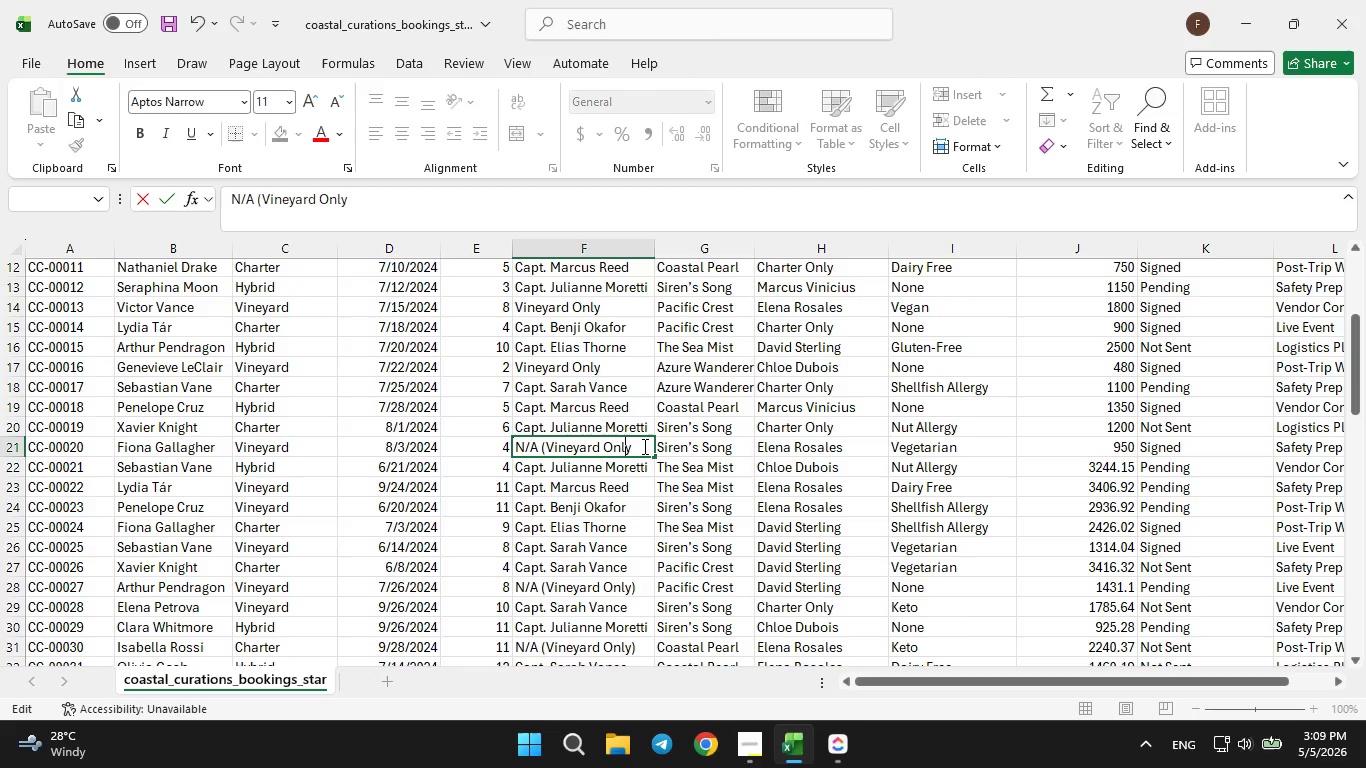 
hold_key(key=ArrowLeft, duration=0.8)
 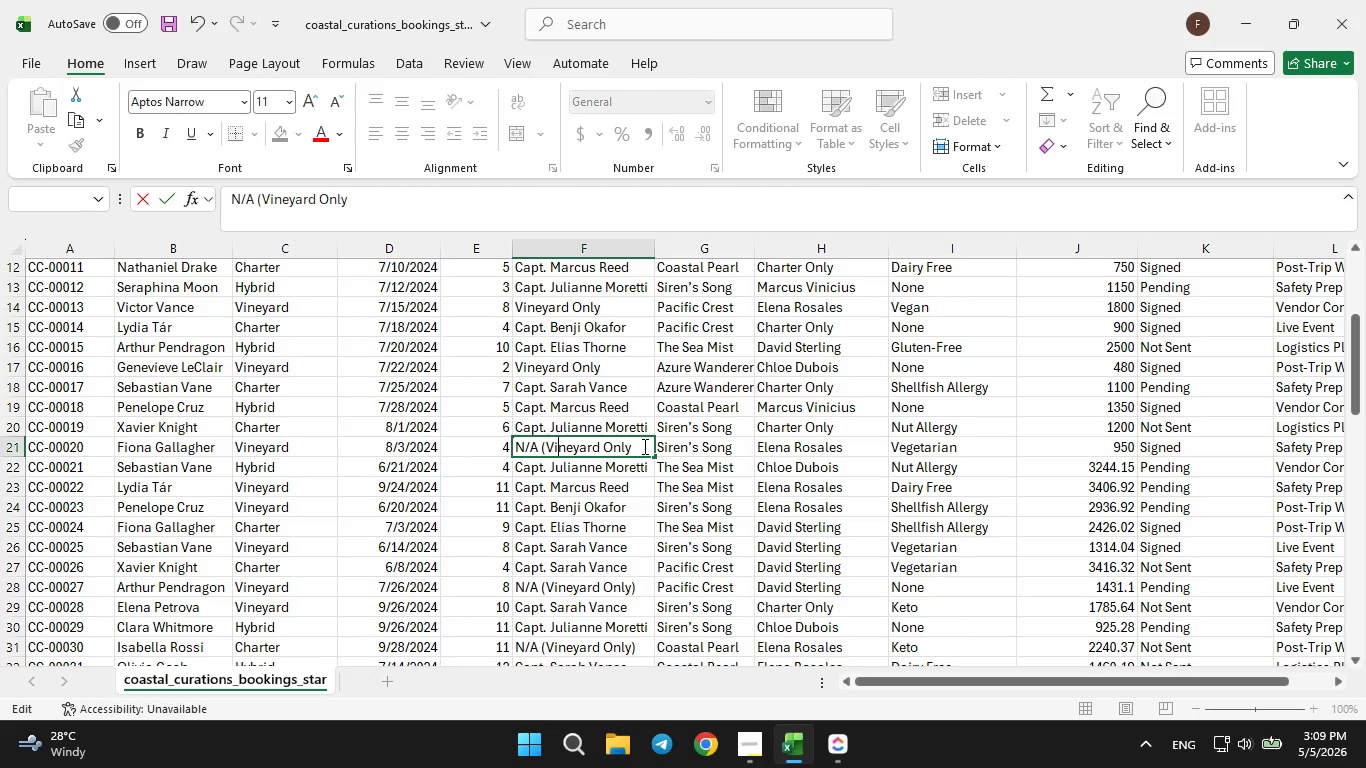 
key(ArrowLeft)
 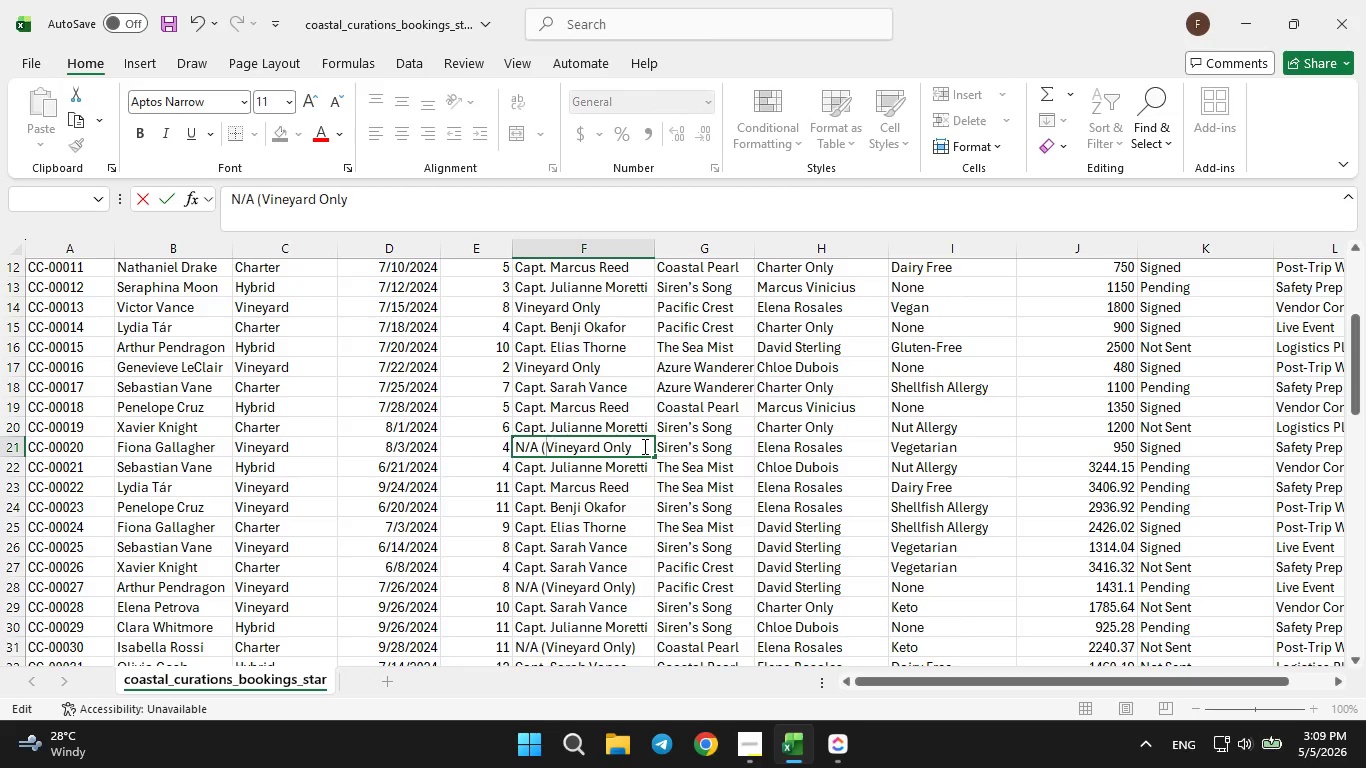 
key(ArrowLeft)
 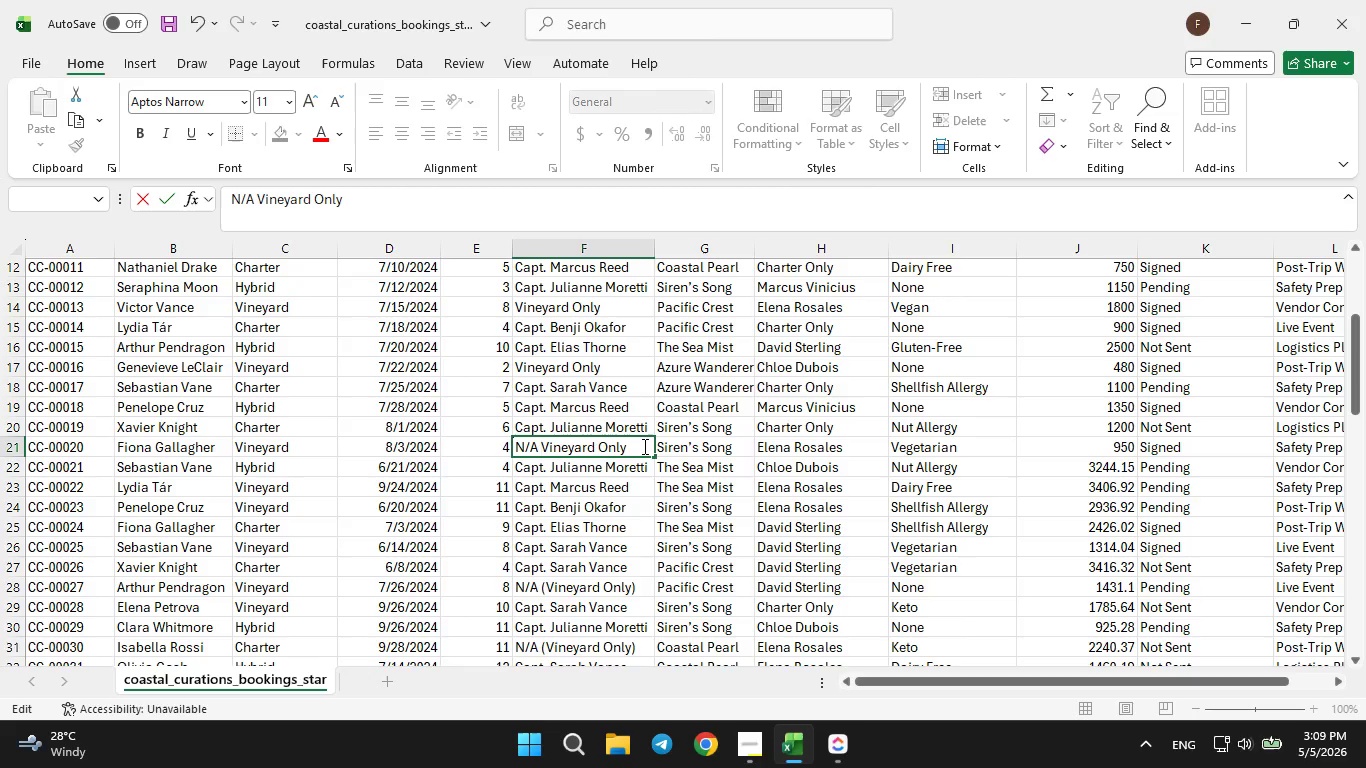 
key(Backspace)
 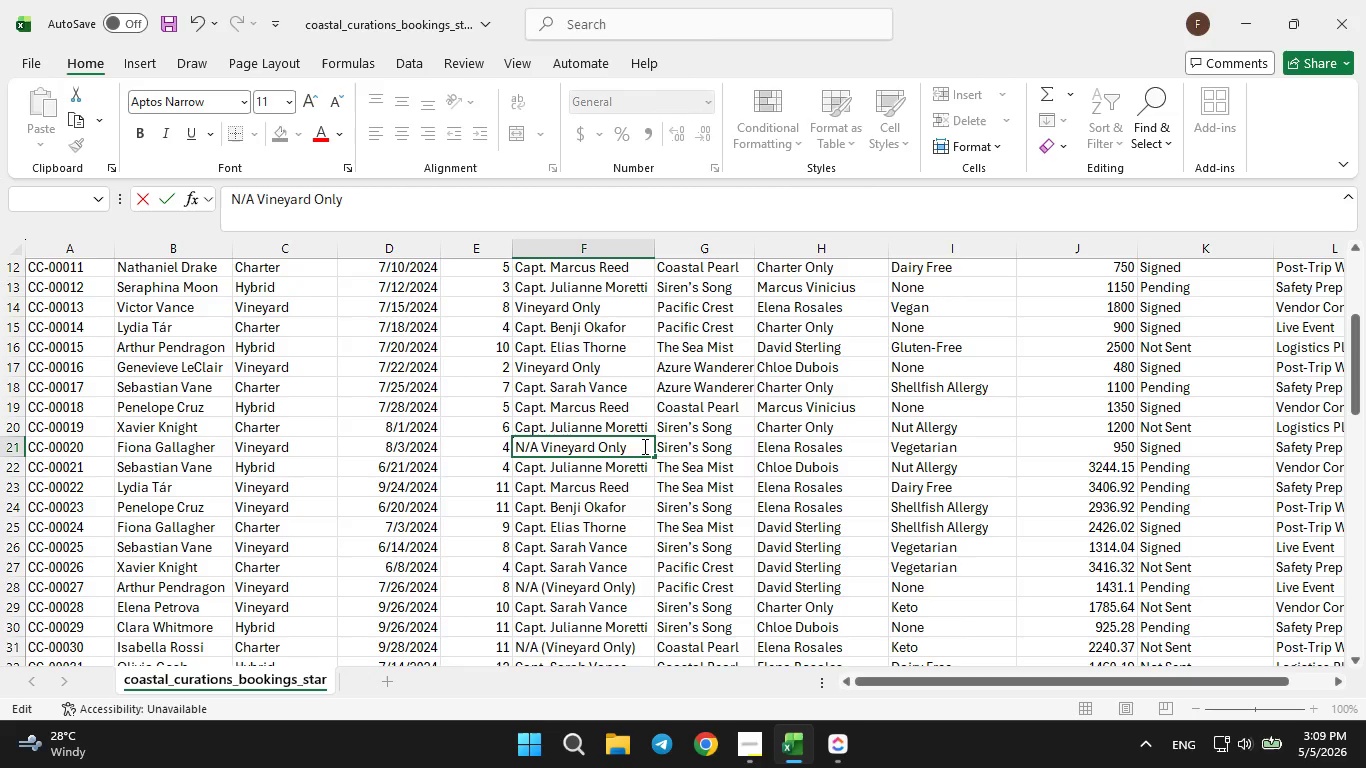 
key(Backspace)
 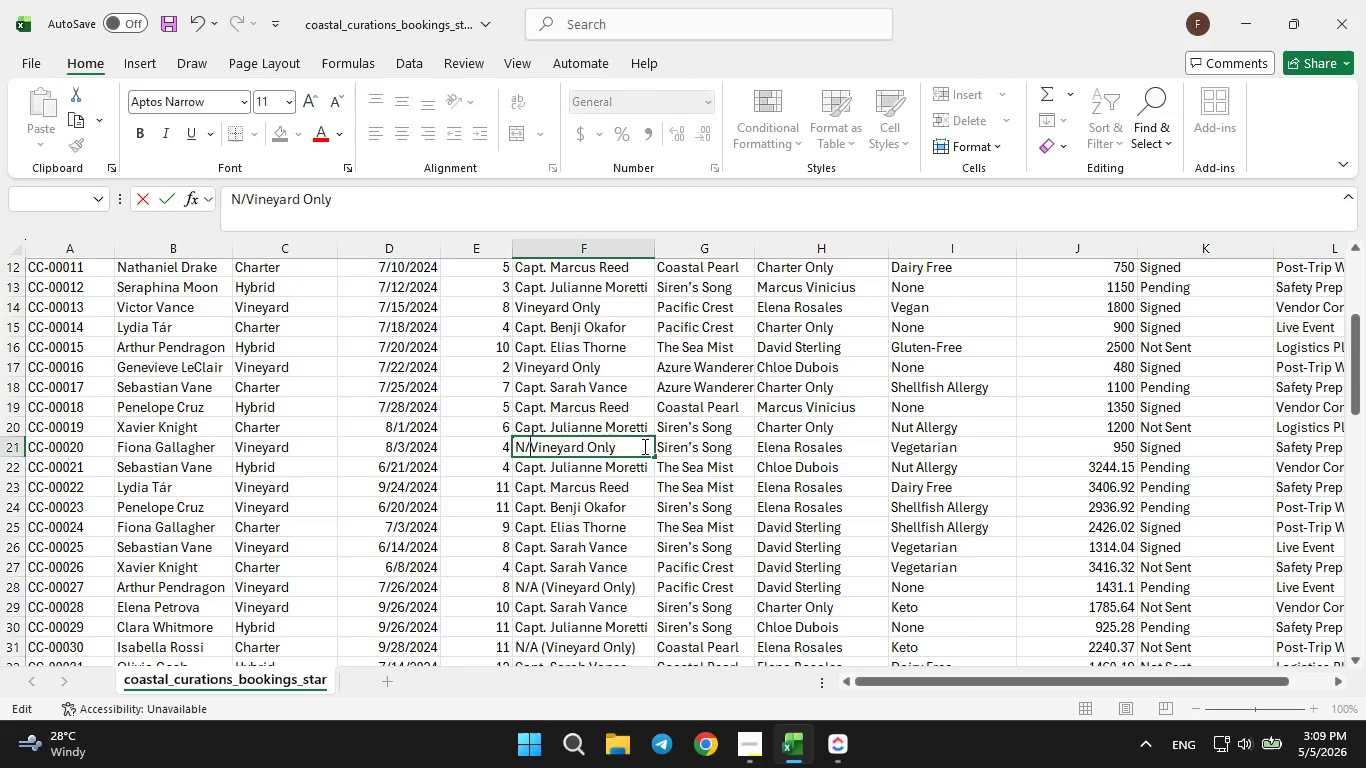 
key(Backspace)
 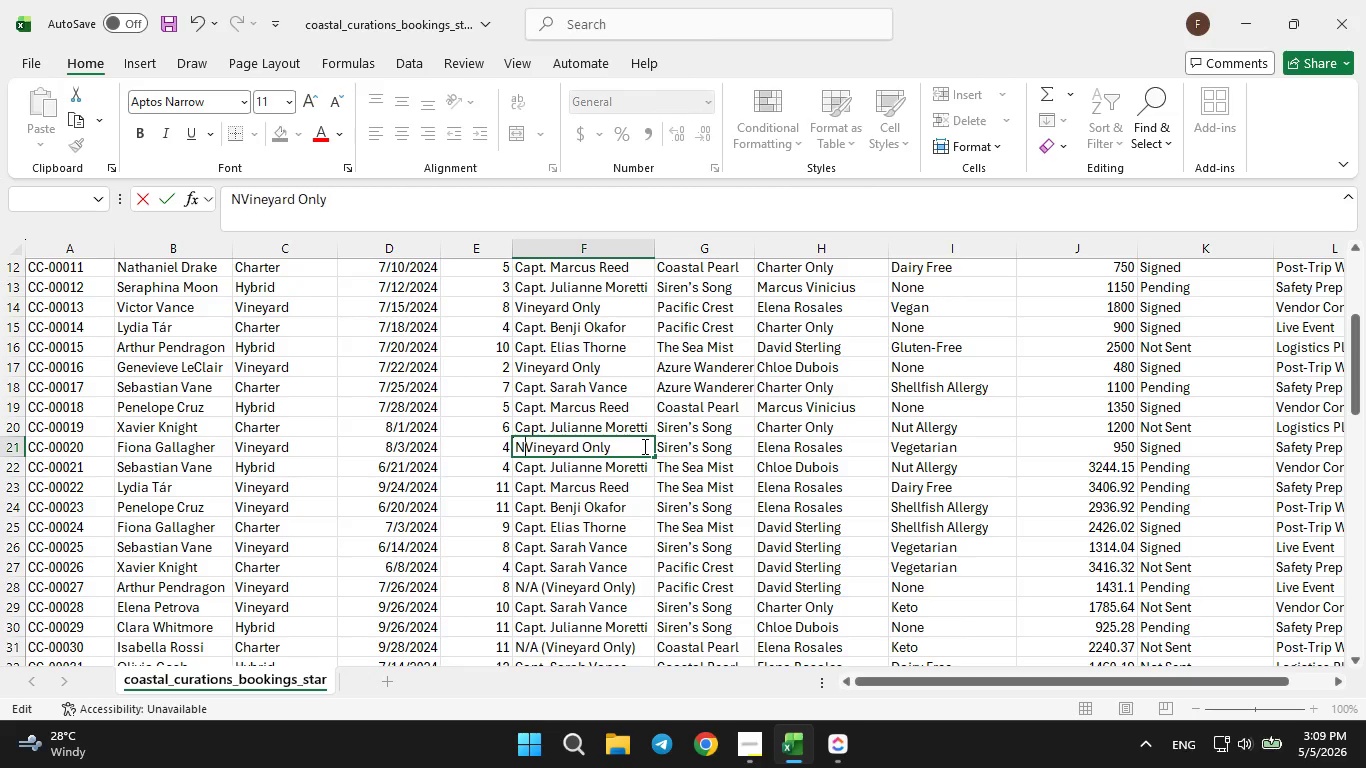 
key(Backspace)
 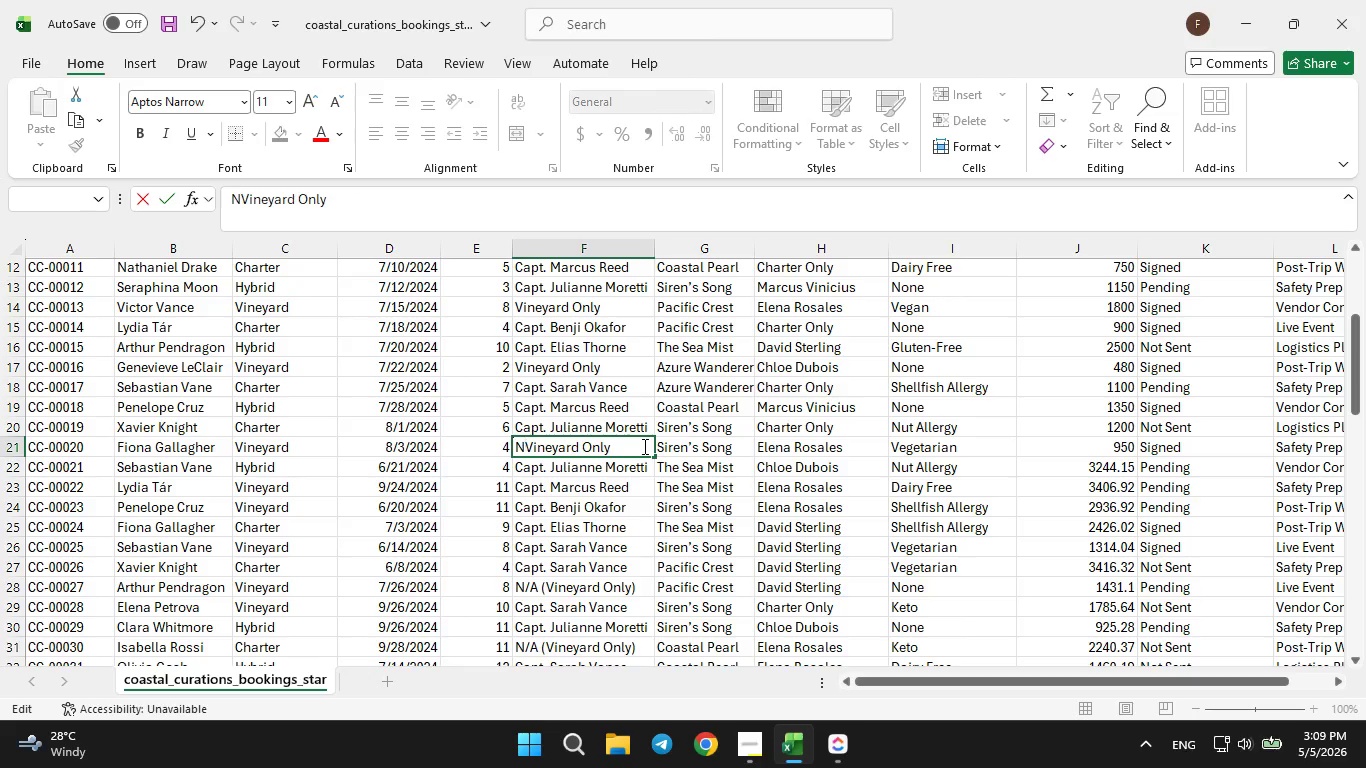 
key(Backspace)
 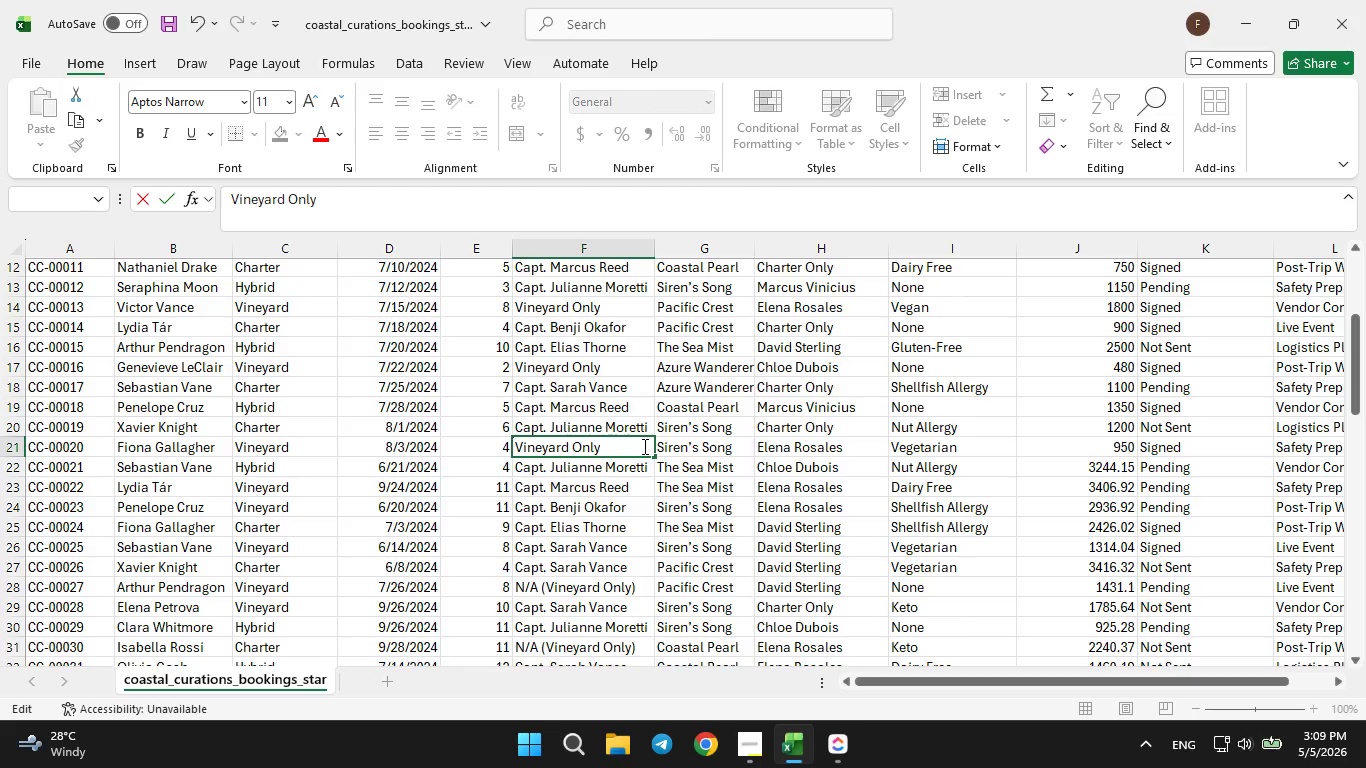 
key(Backspace)
 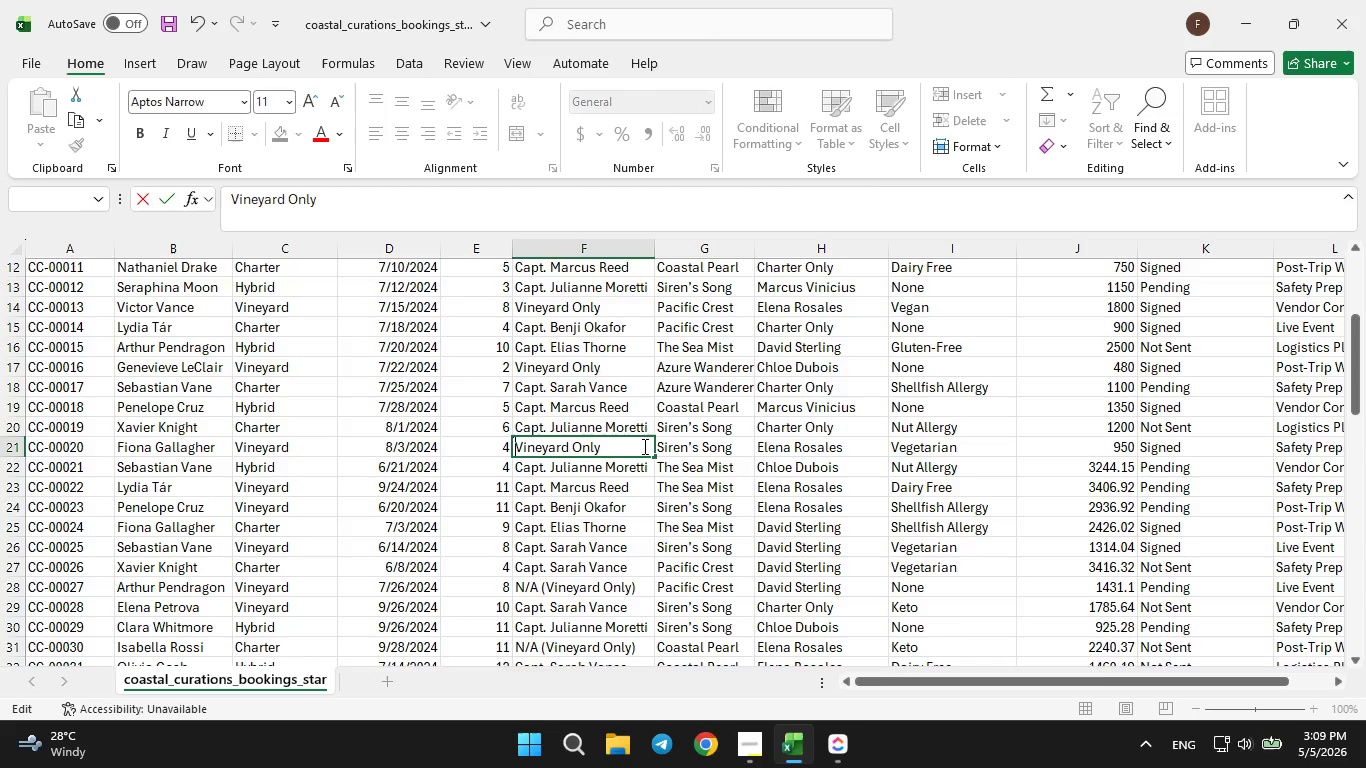 
scroll: coordinate [643, 446], scroll_direction: down, amount: 1.0
 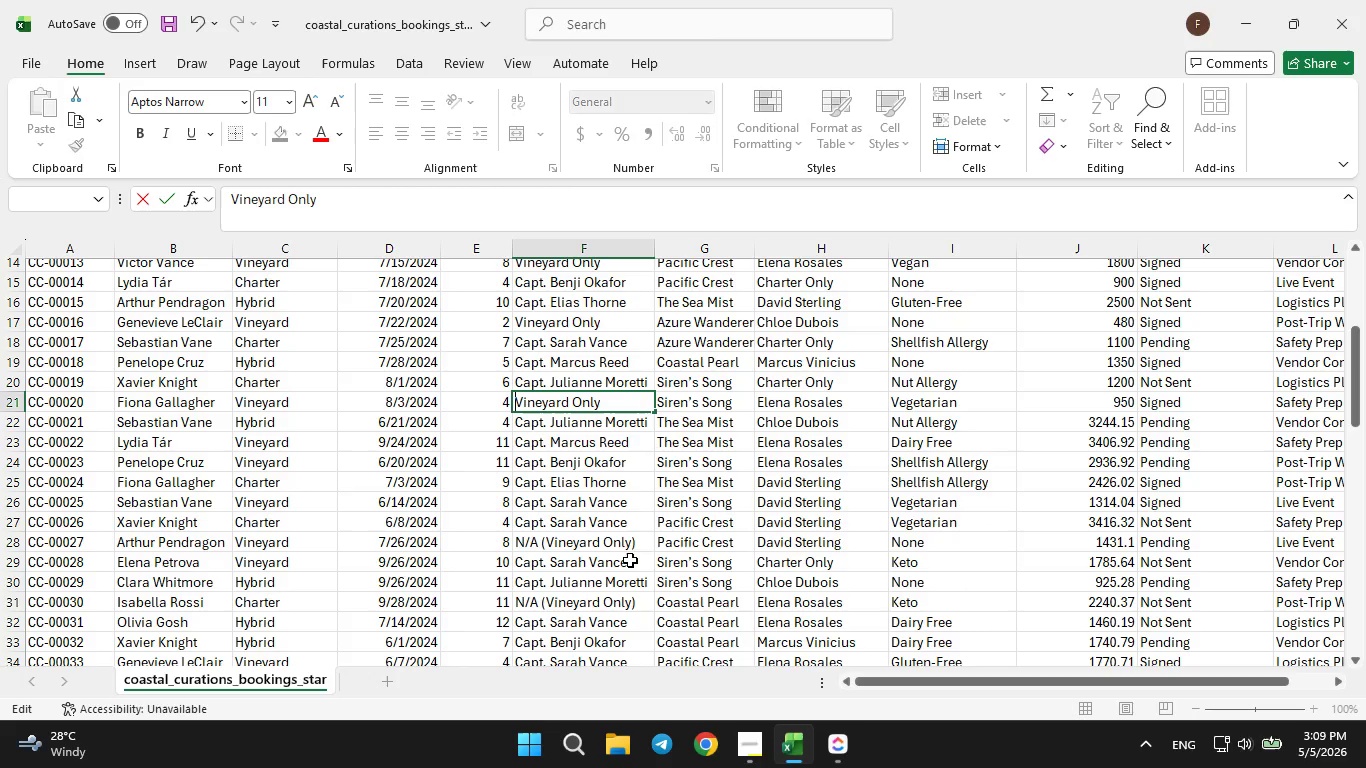 
left_click([637, 547])
 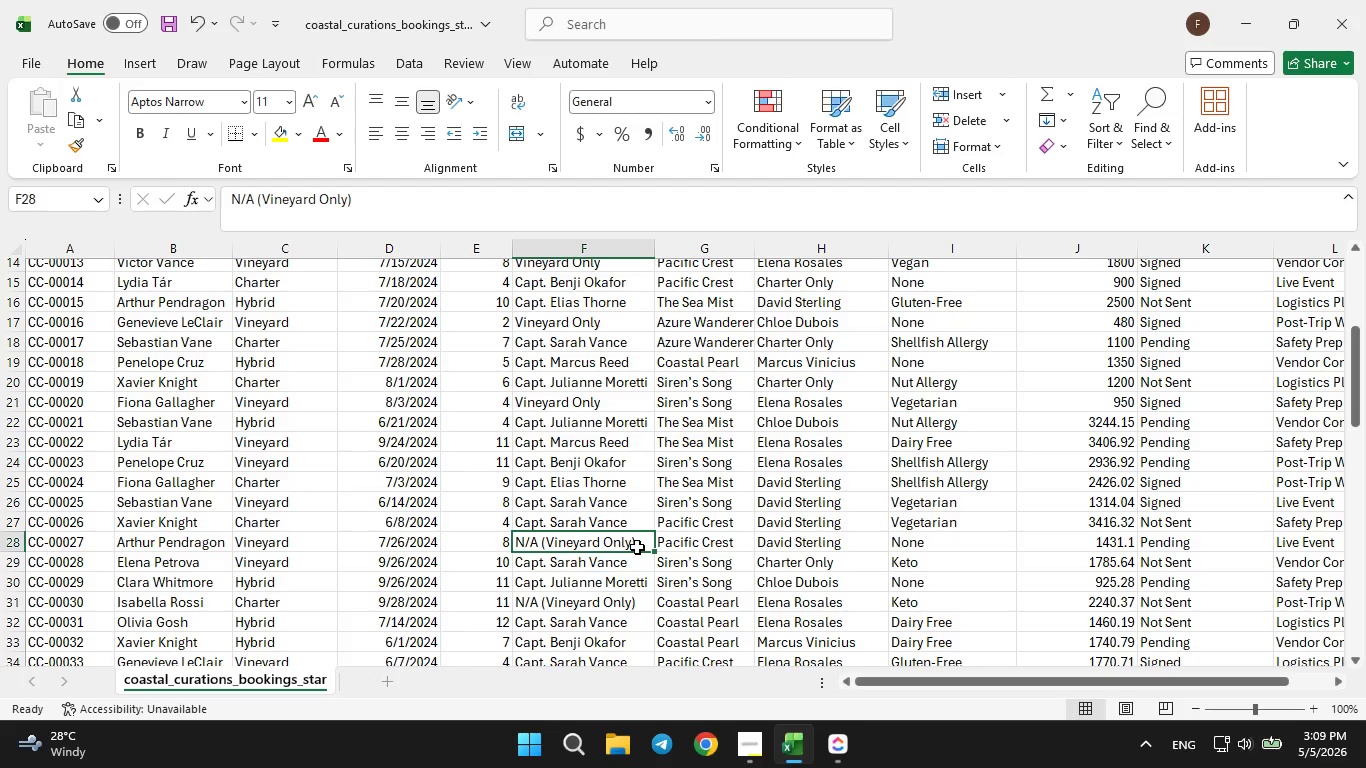 
double_click([637, 547])
 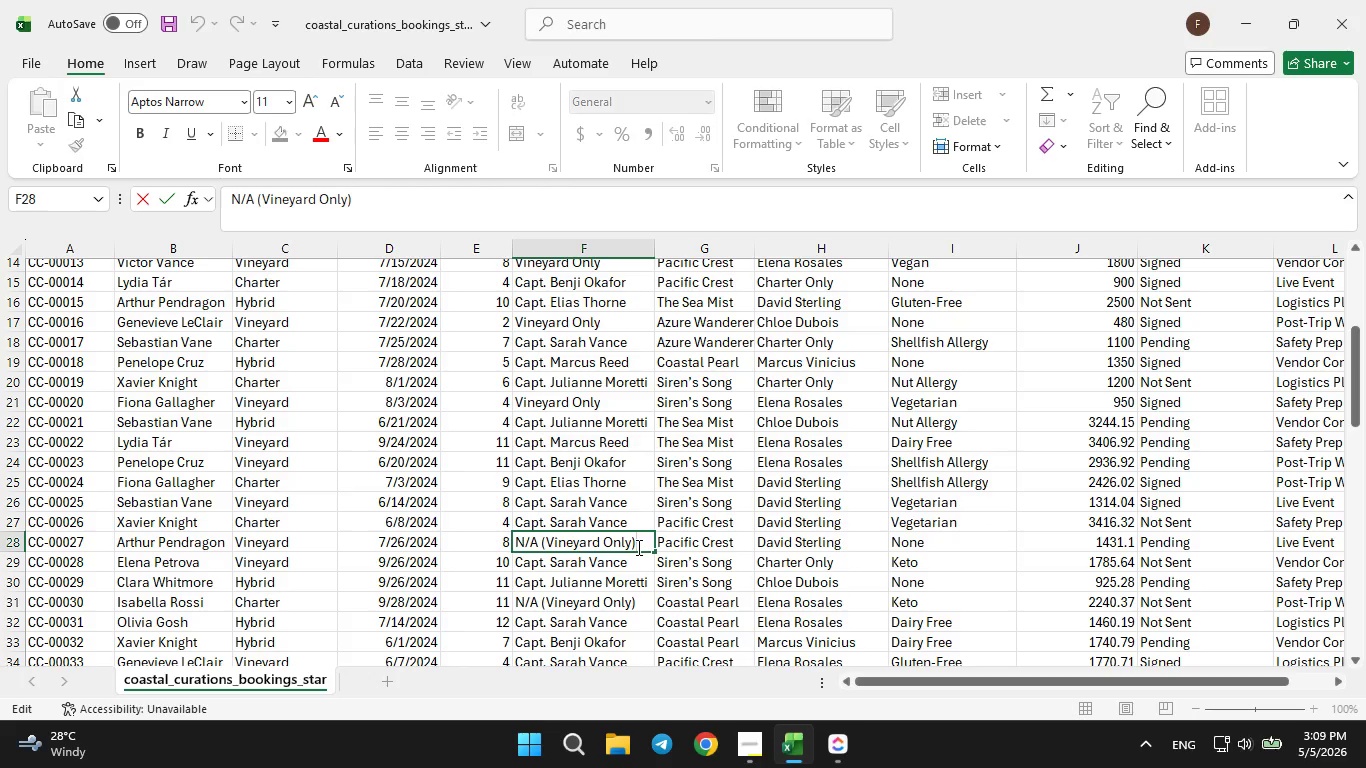 
key(Backspace)
 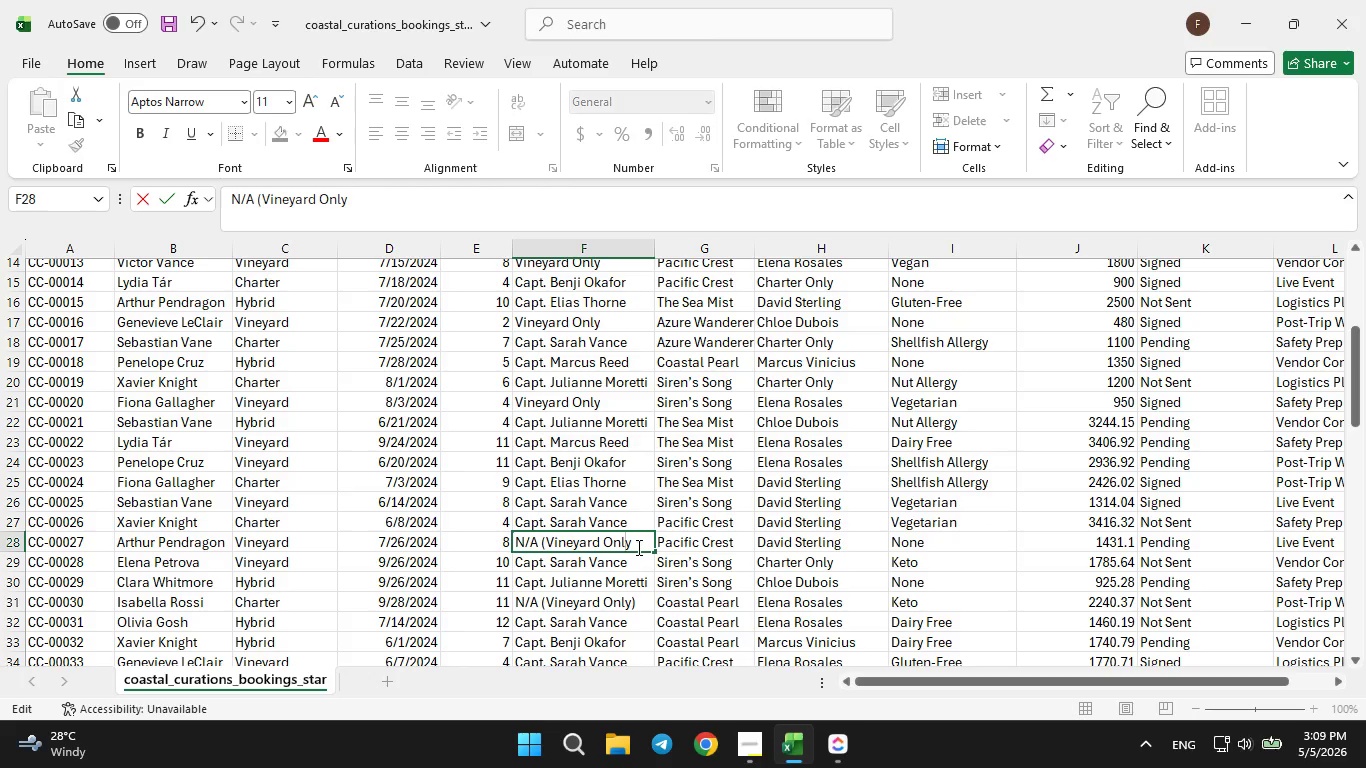 
hold_key(key=ArrowLeft, duration=0.86)
 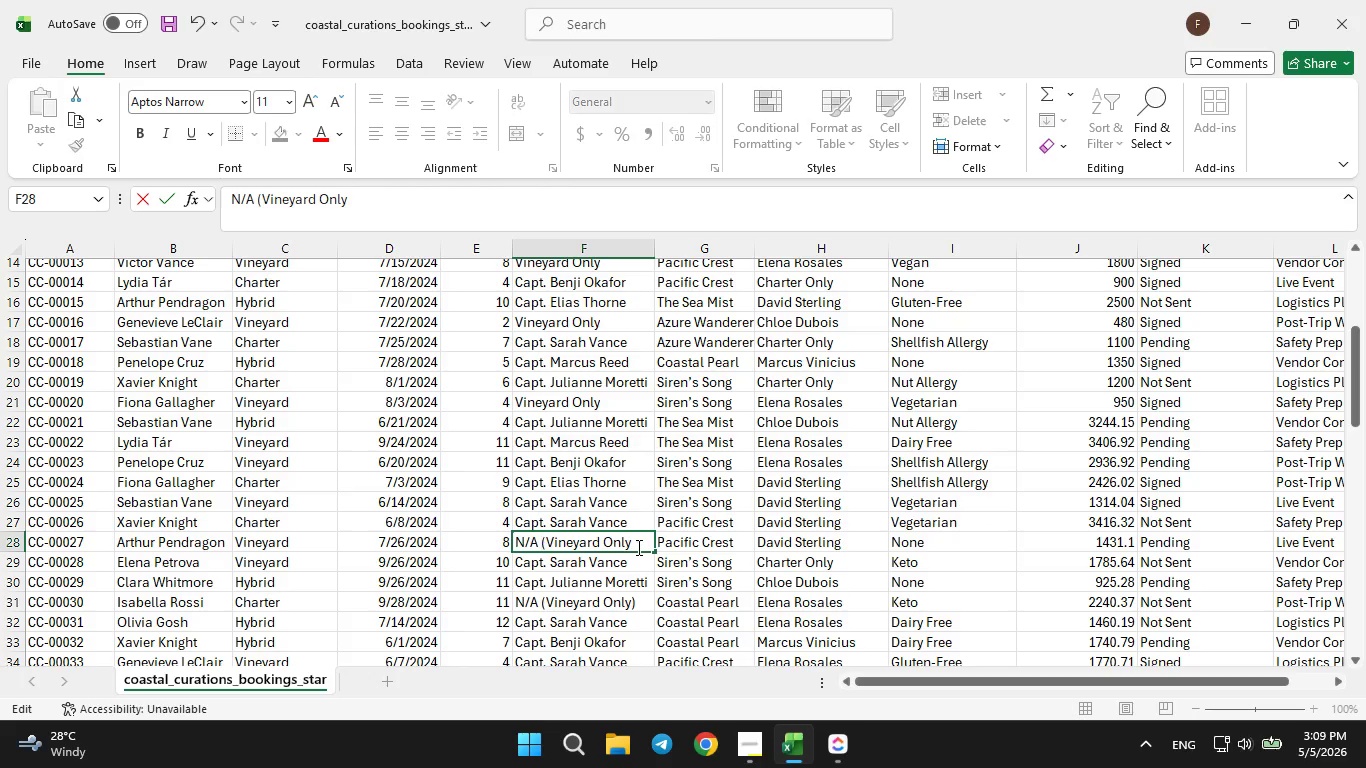 
key(ArrowRight)
 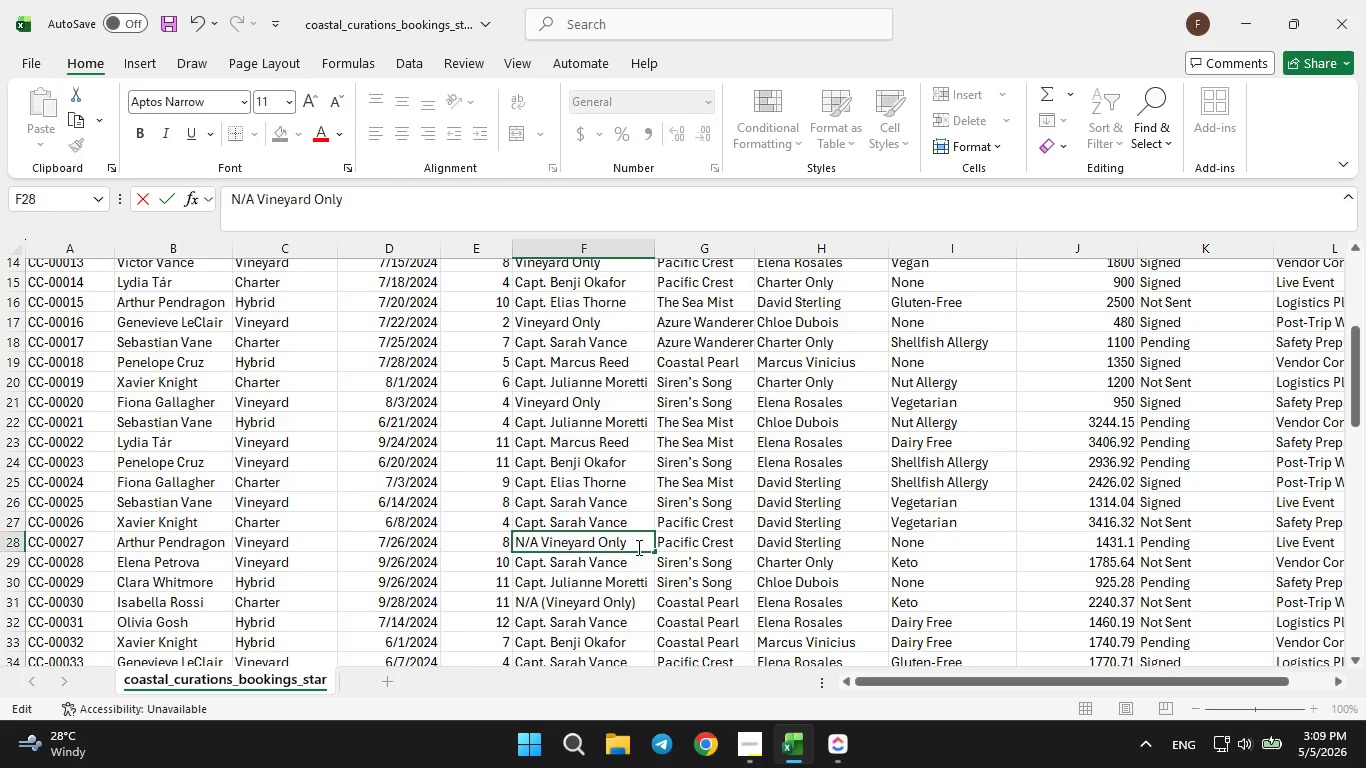 
hold_key(key=Backspace, duration=0.77)
 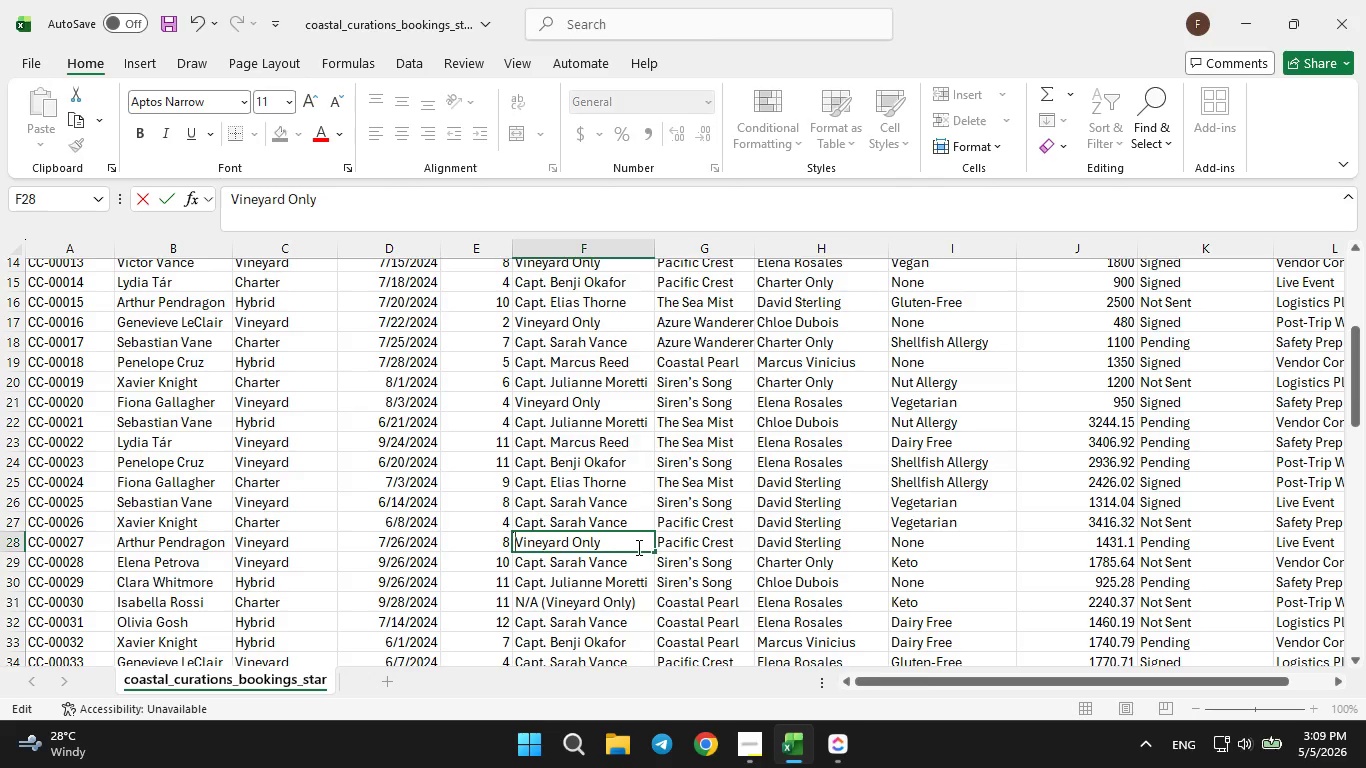 
hold_key(key=Backspace, duration=3.64)
 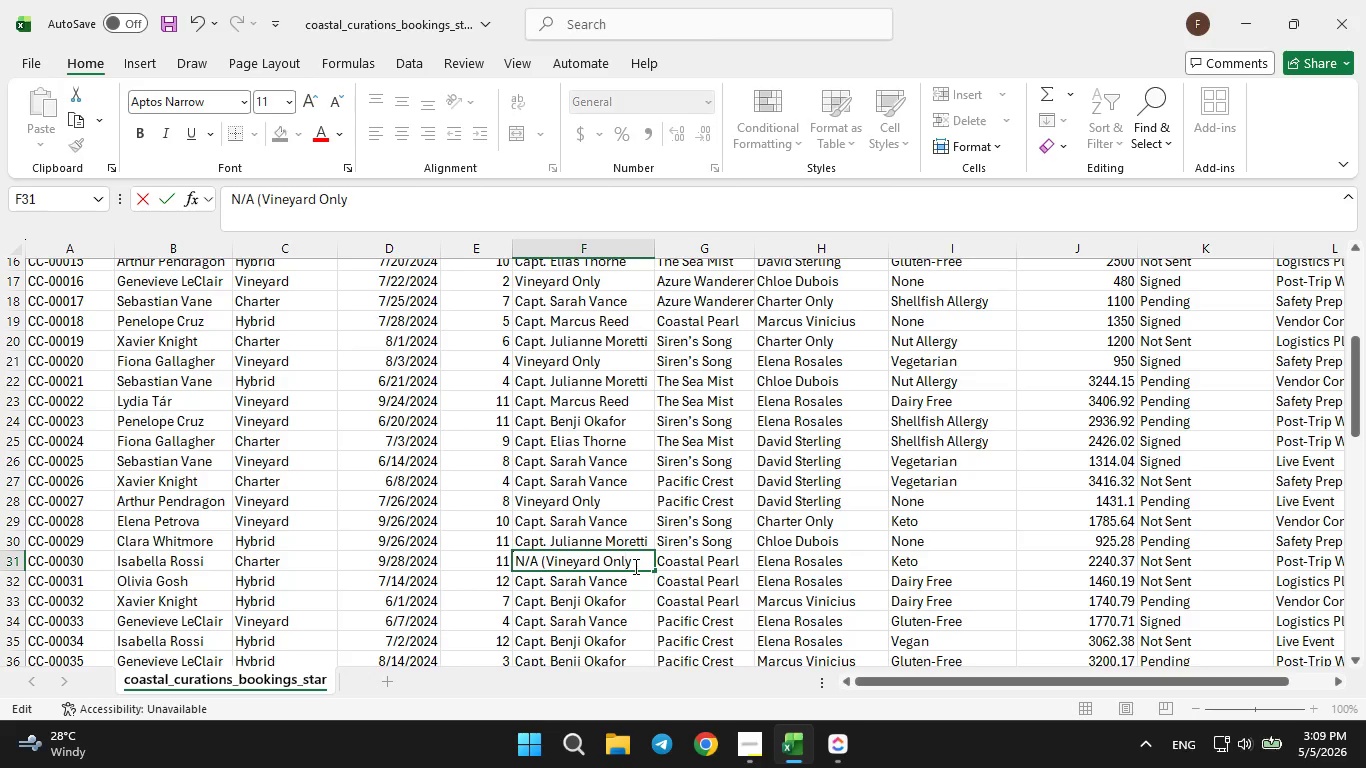 
scroll: coordinate [637, 547], scroll_direction: none, amount: 0.0
 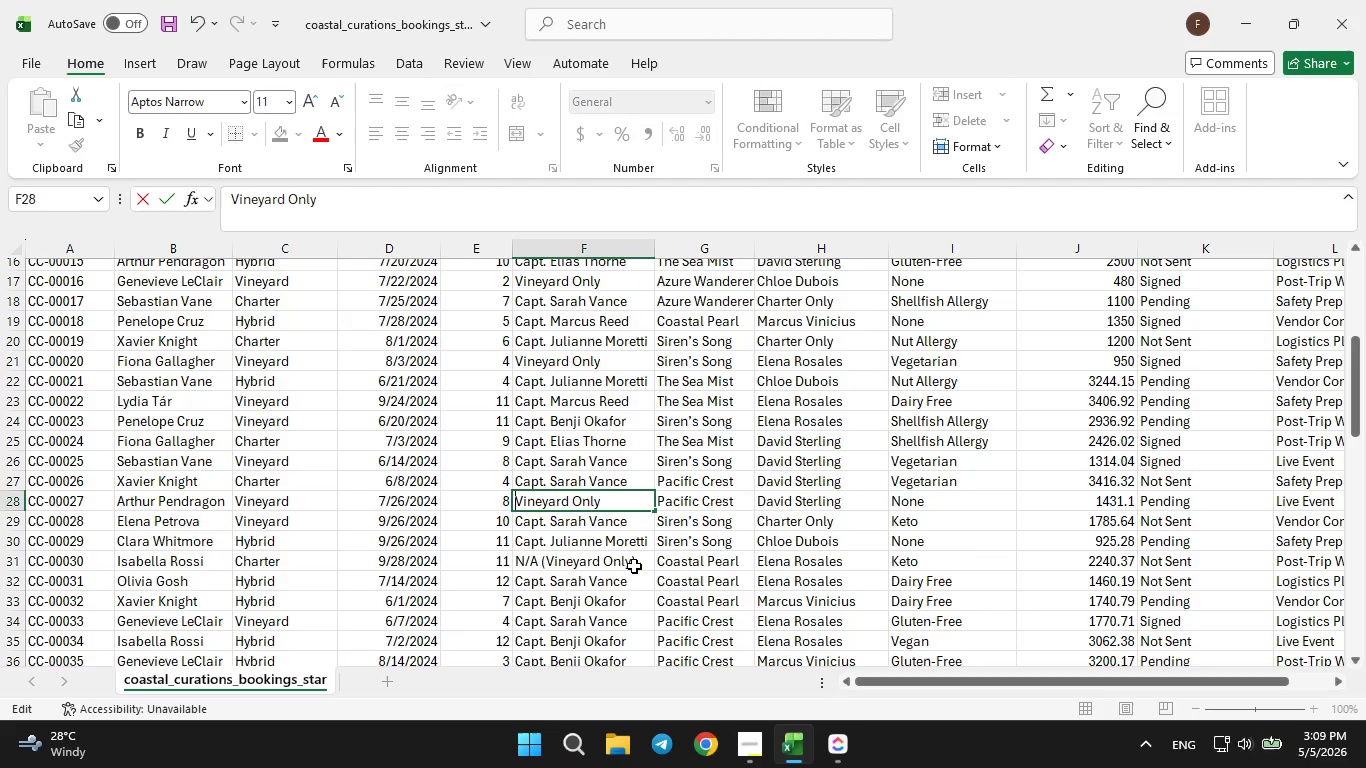 
left_click([634, 566])
 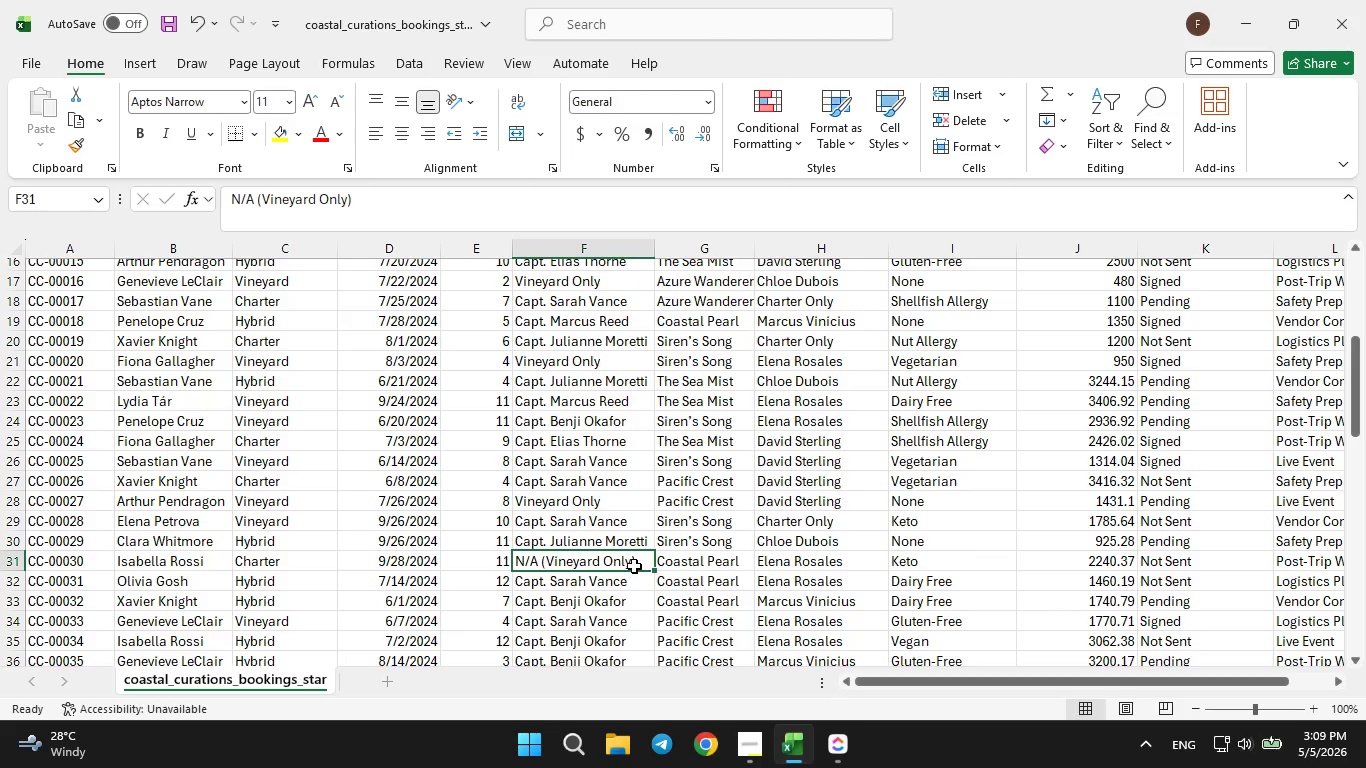 
double_click([634, 566])
 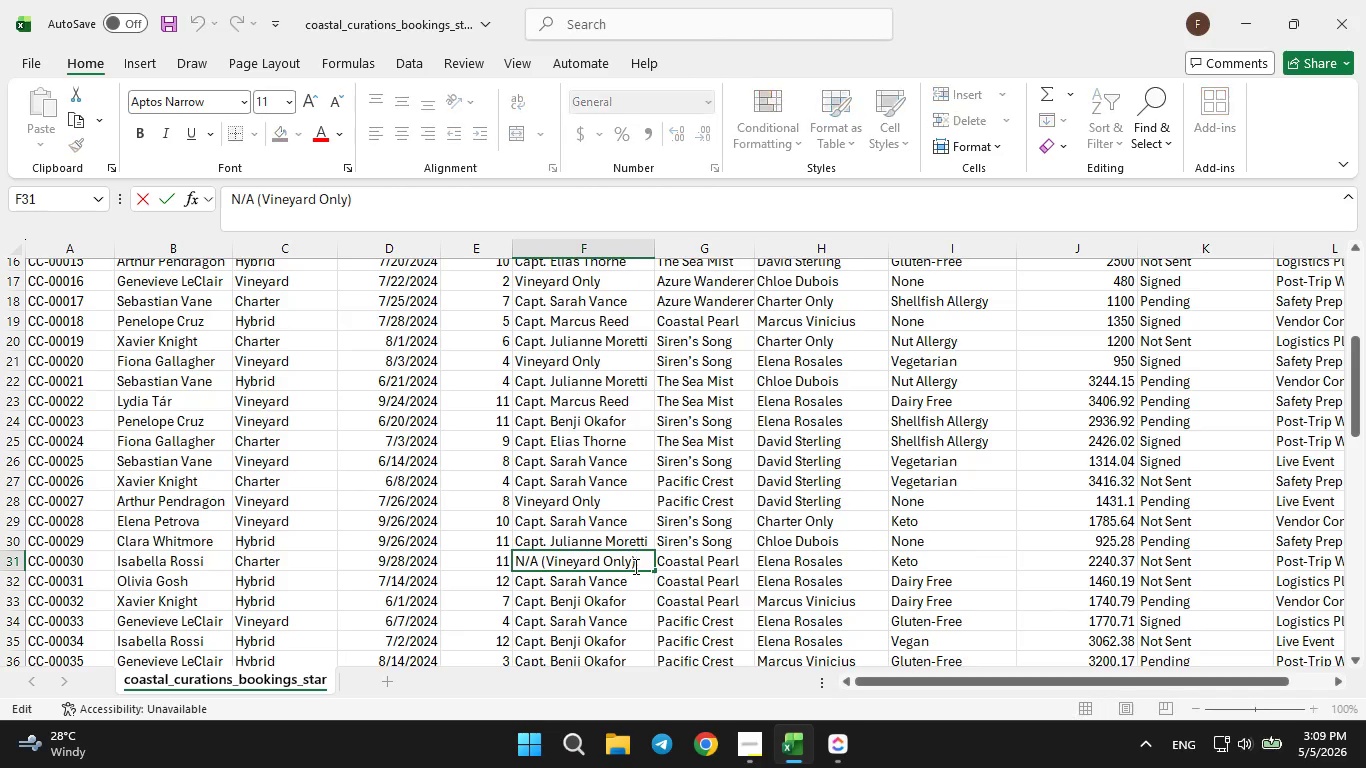 
triple_click([634, 566])
 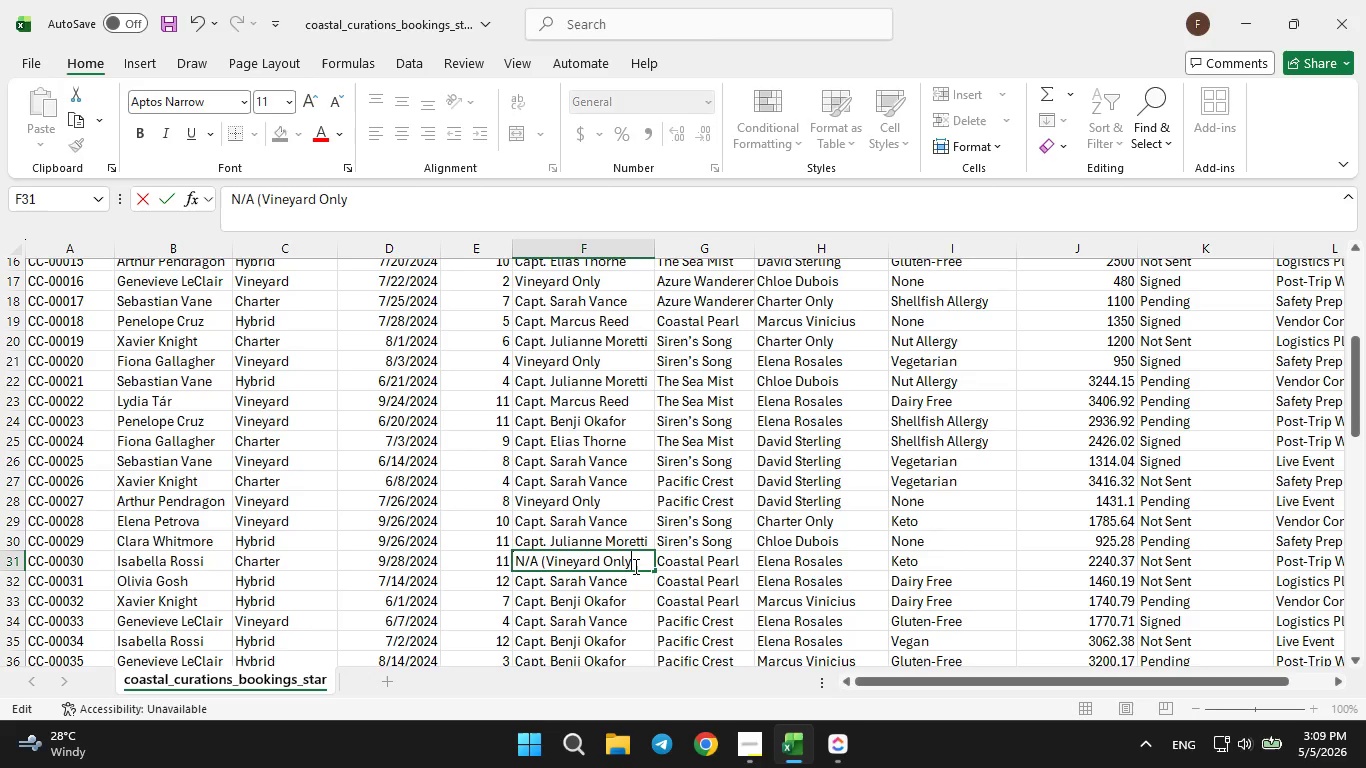 
hold_key(key=ArrowLeft, duration=0.88)
 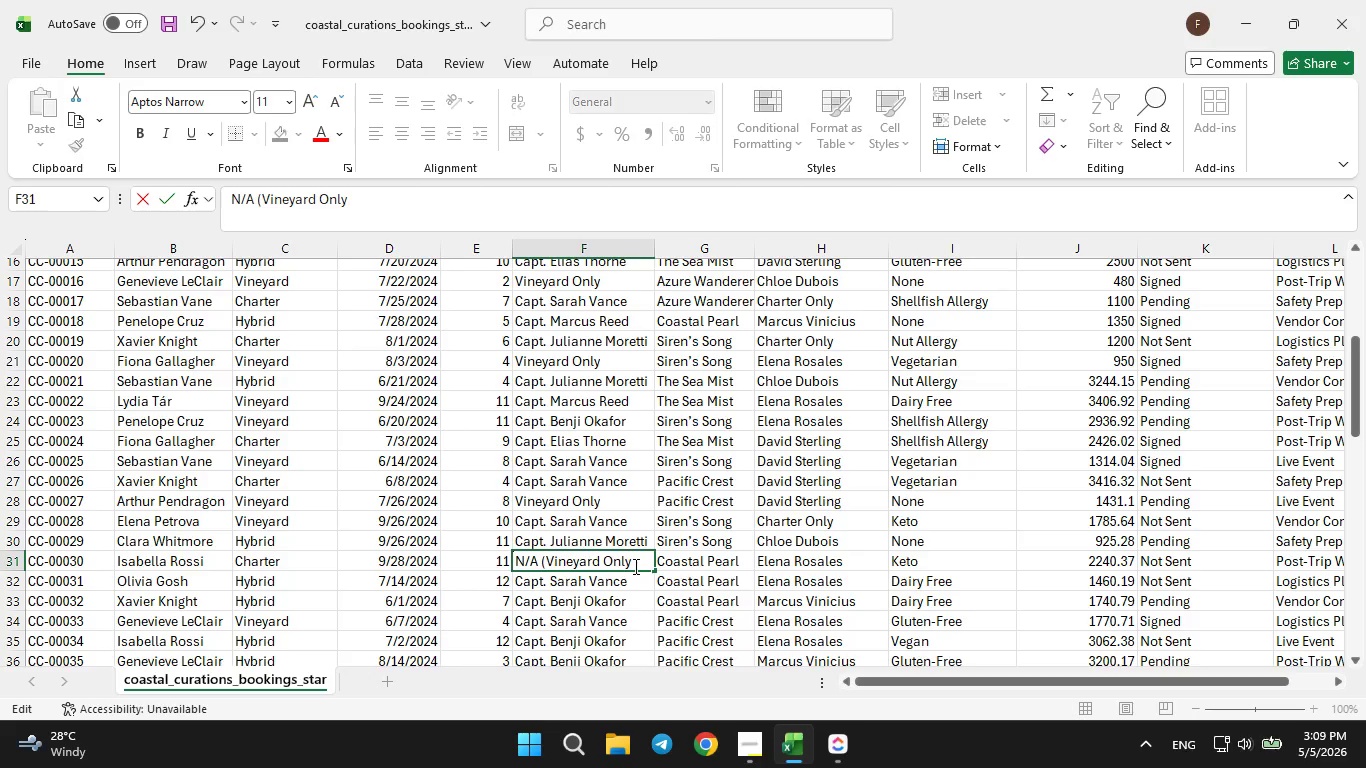 
key(ArrowRight)
 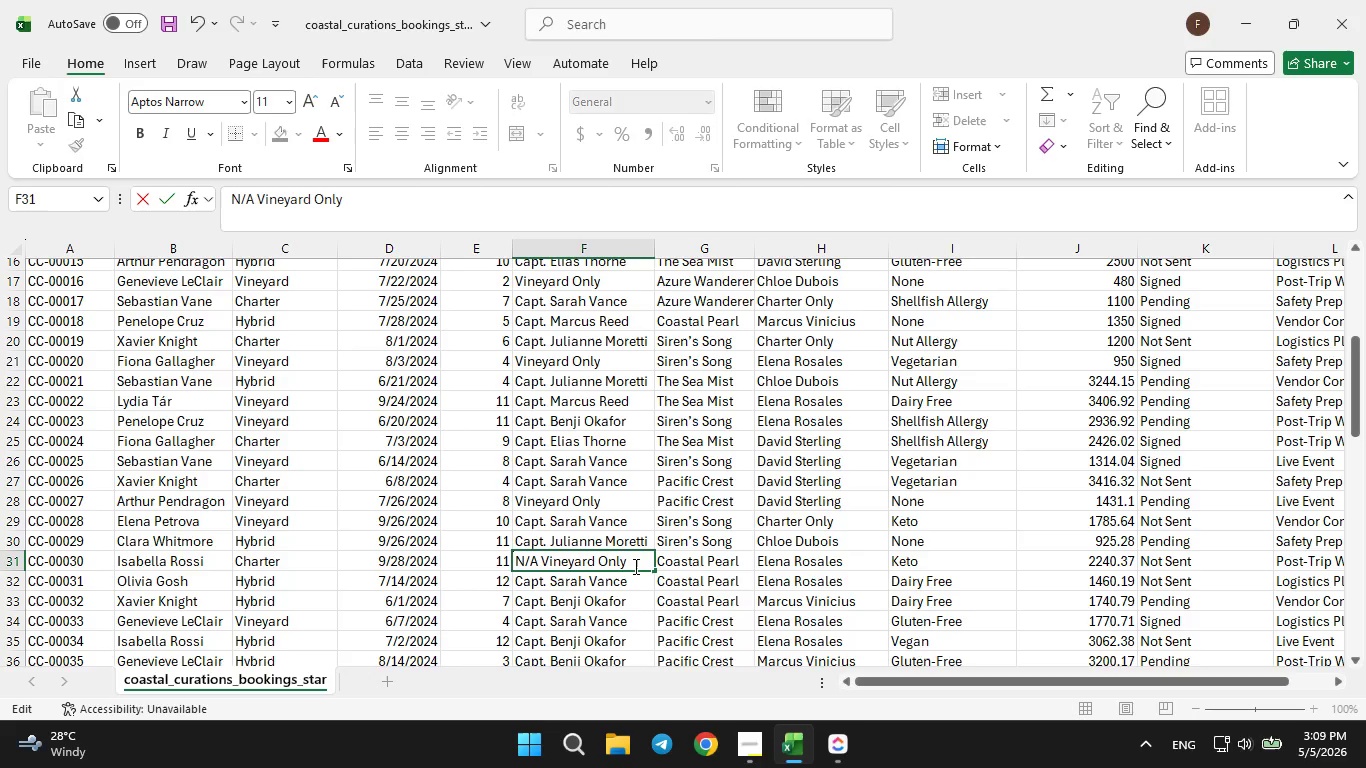 
hold_key(key=Backspace, duration=0.75)
 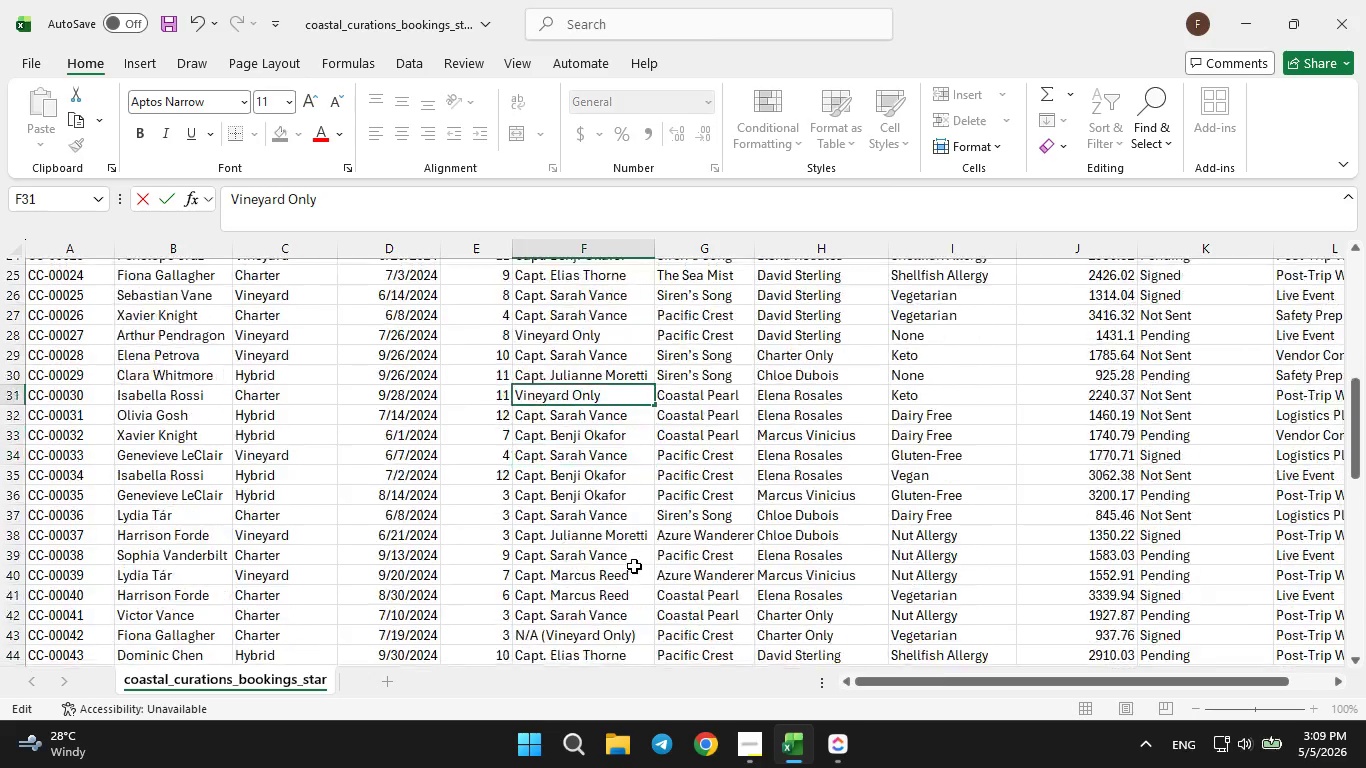 
hold_key(key=Backspace, duration=7.86)
 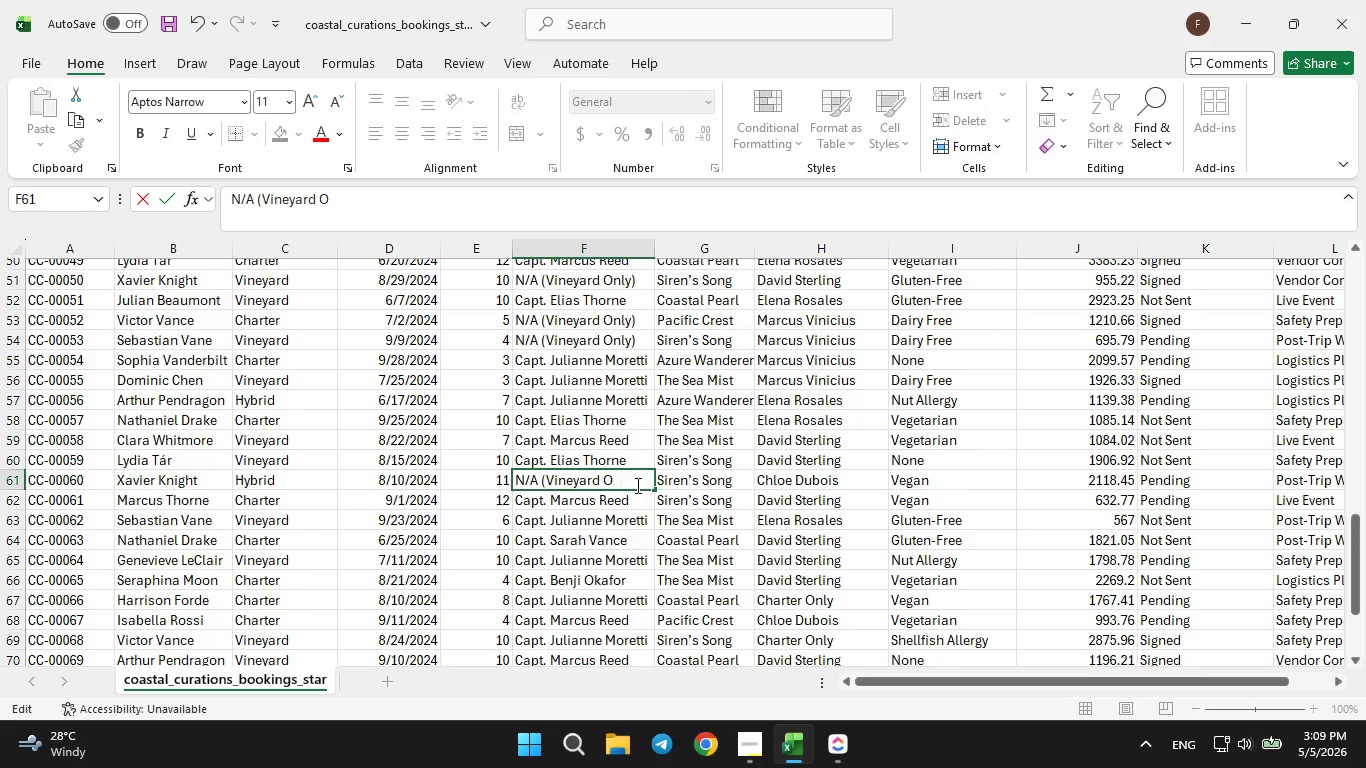 
scroll: coordinate [634, 566], scroll_direction: down, amount: 3.0
 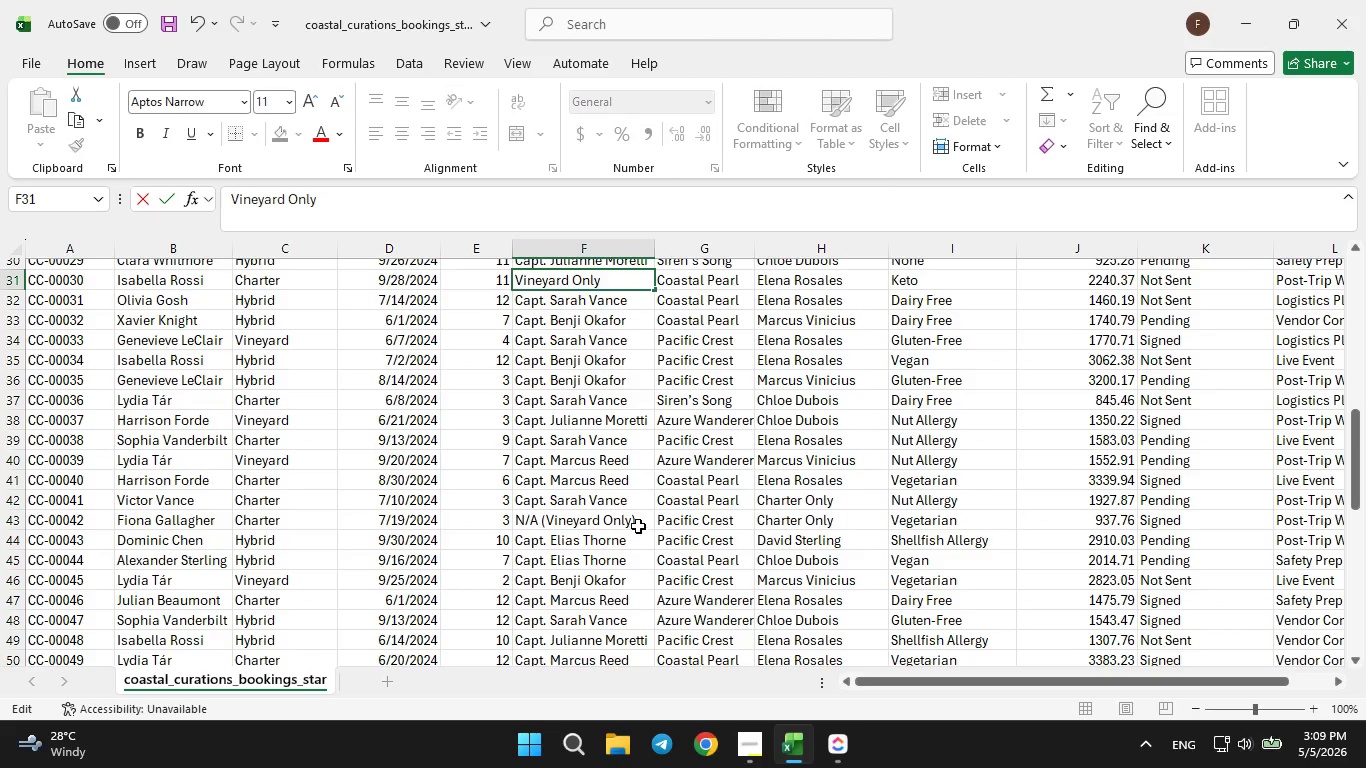 
double_click([639, 526])
 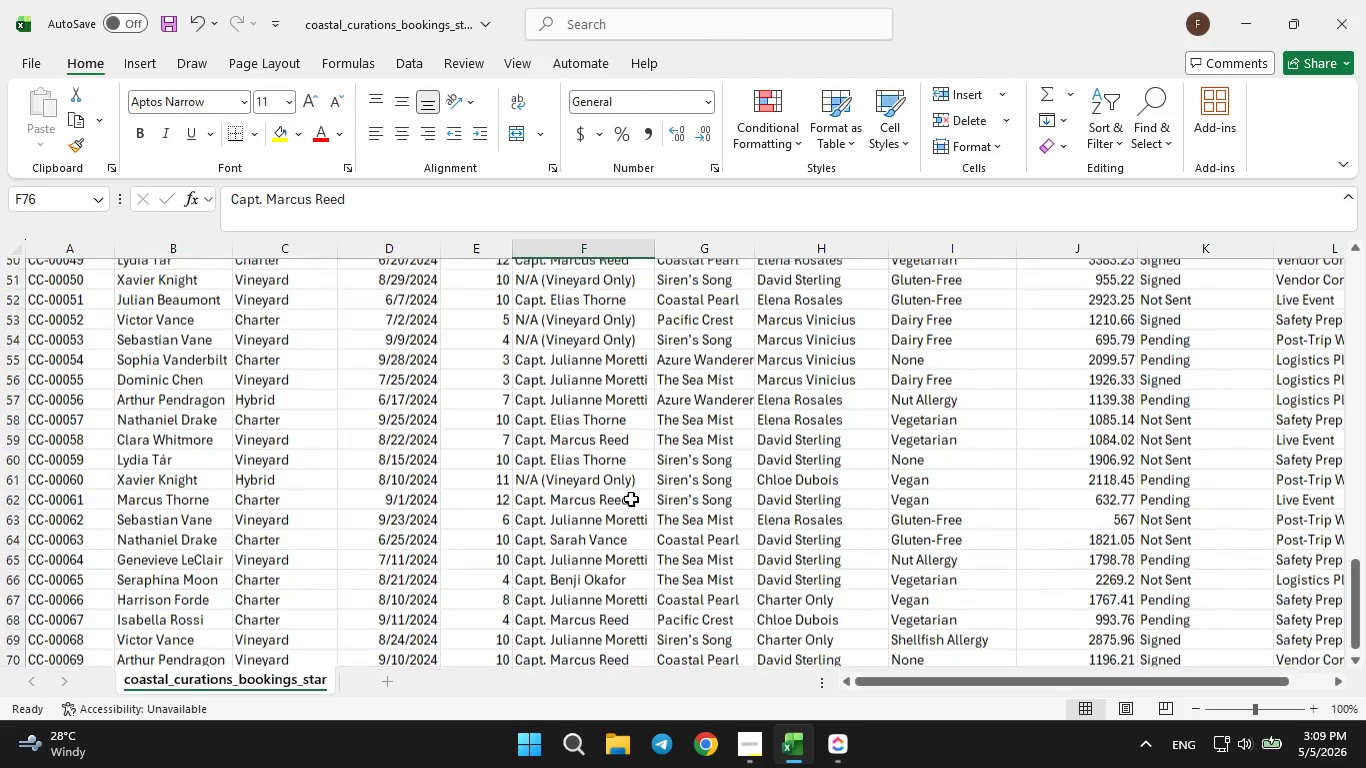 
left_click([636, 485])
 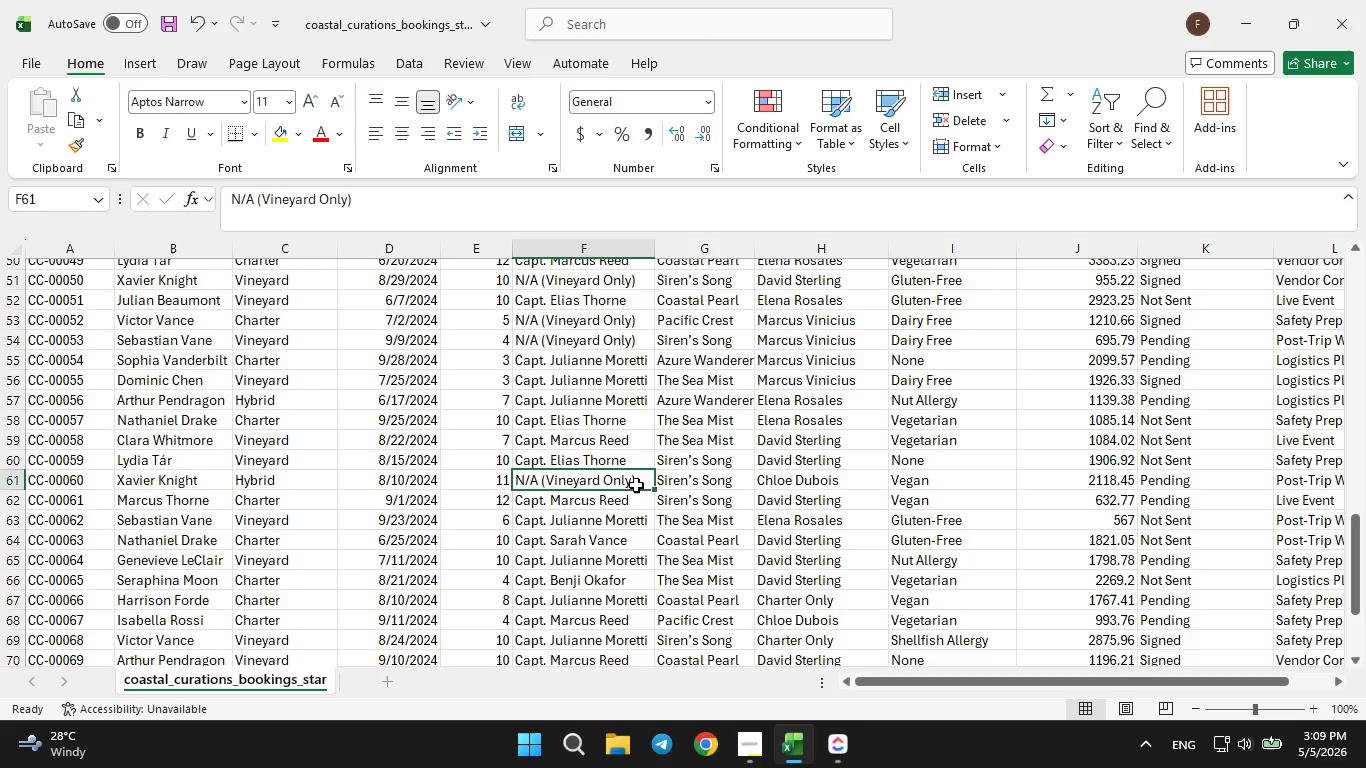 
double_click([636, 485])
 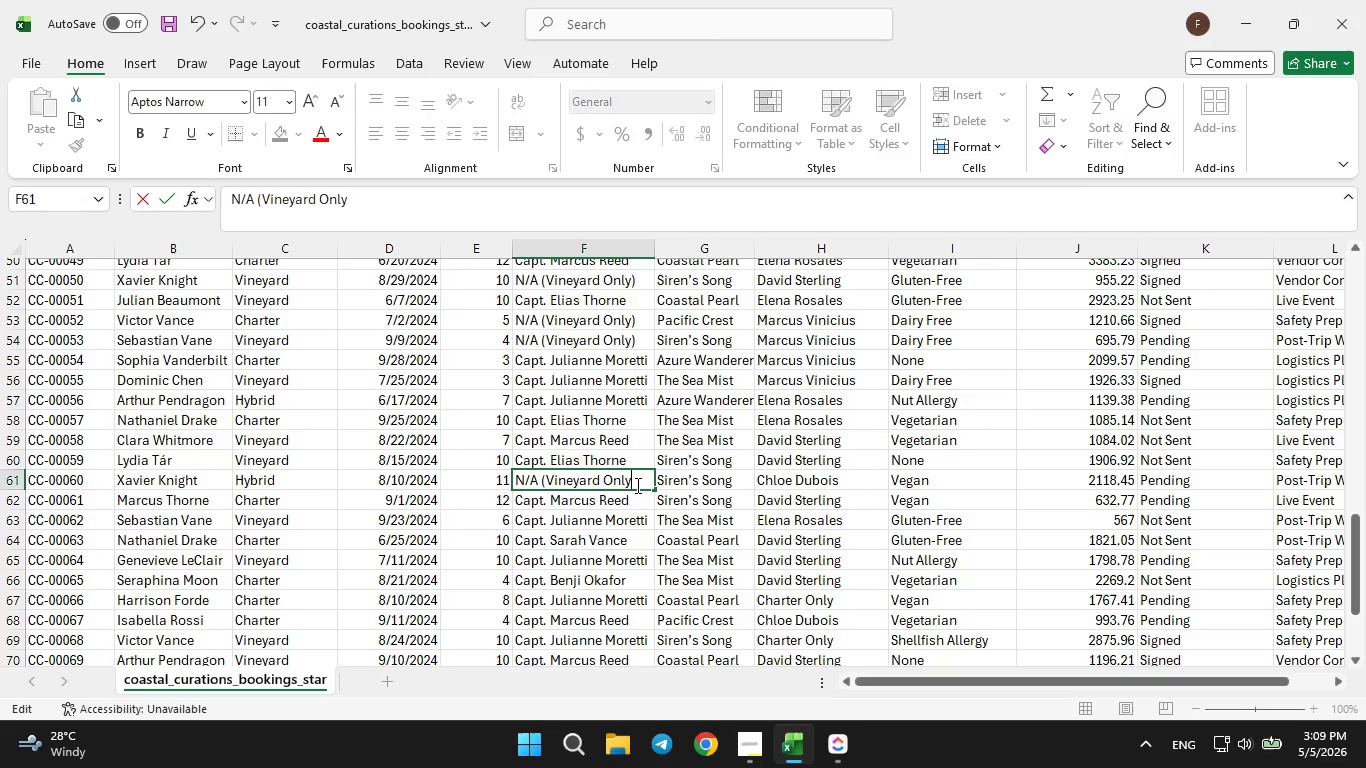 
hold_key(key=Backspace, duration=0.91)
 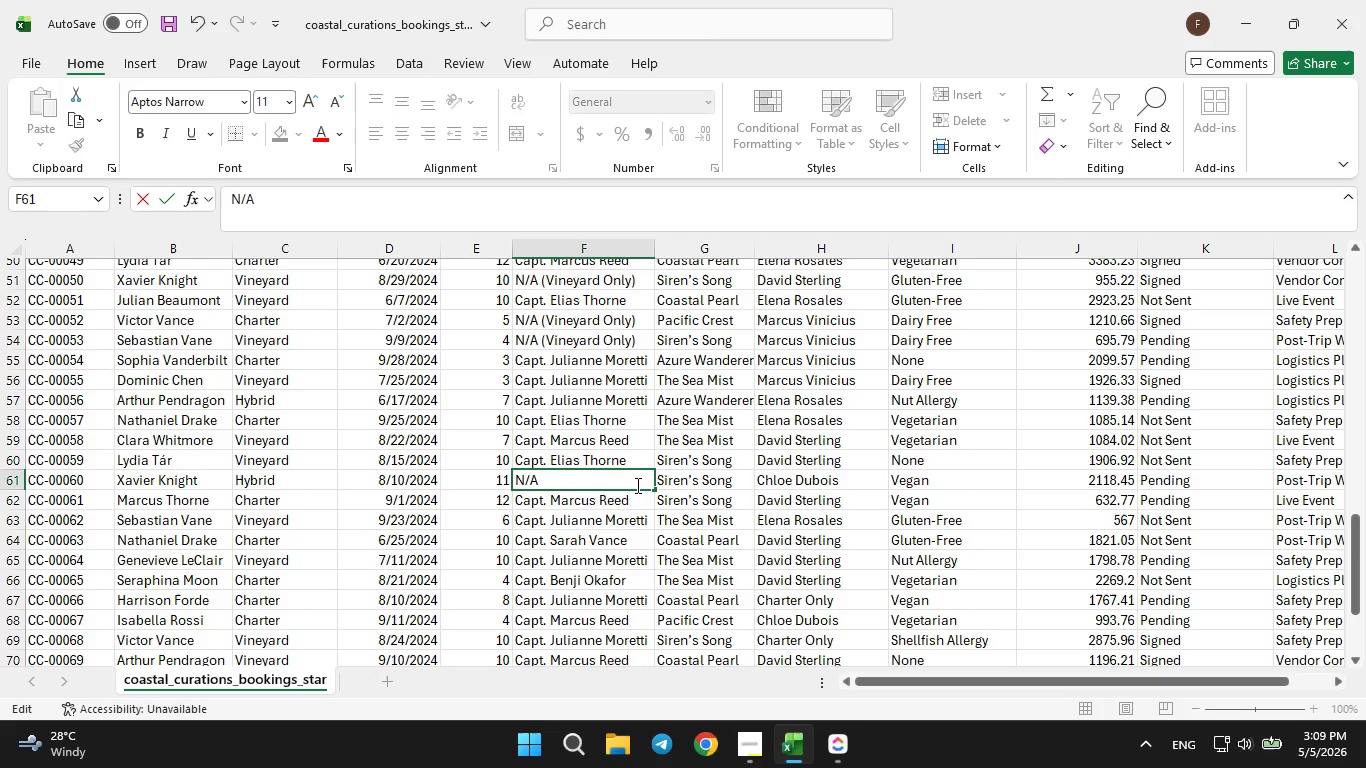 
key(Backspace)
 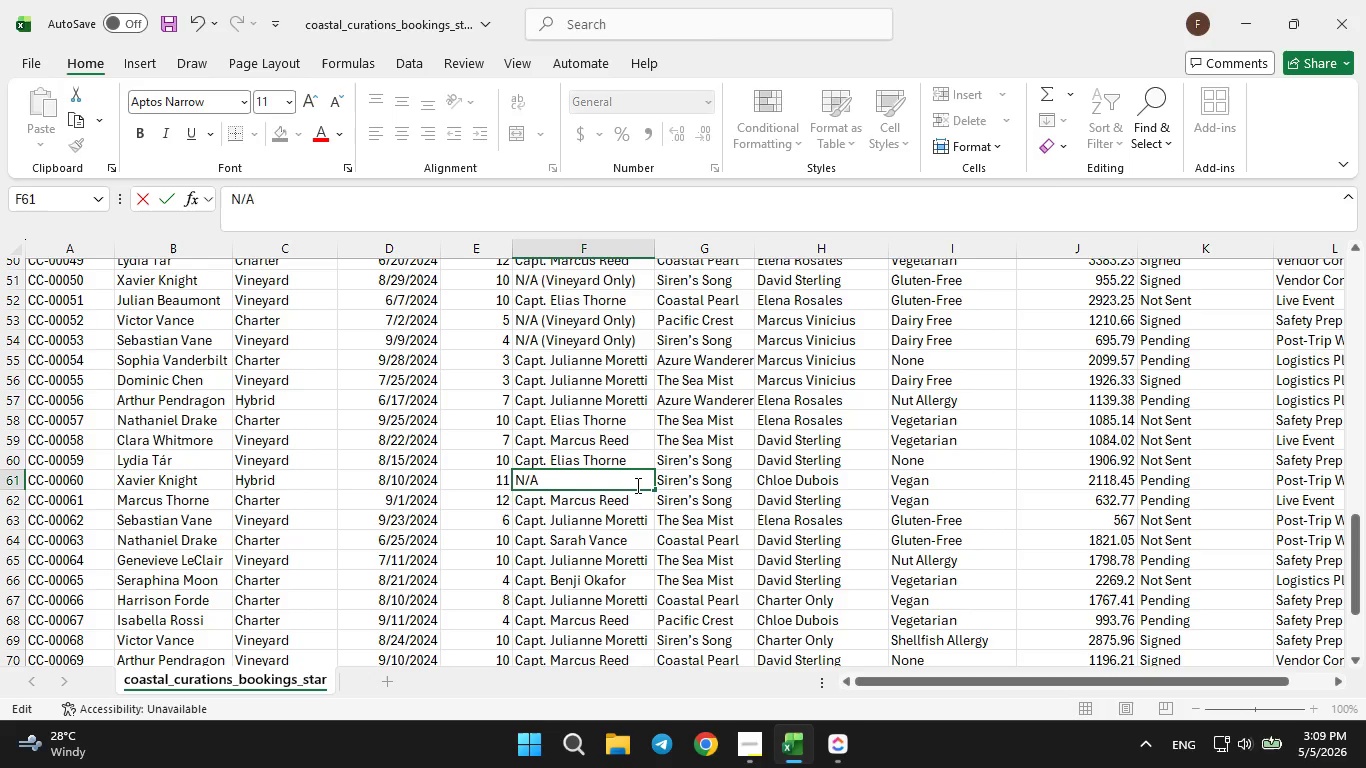 
key(Backspace)
 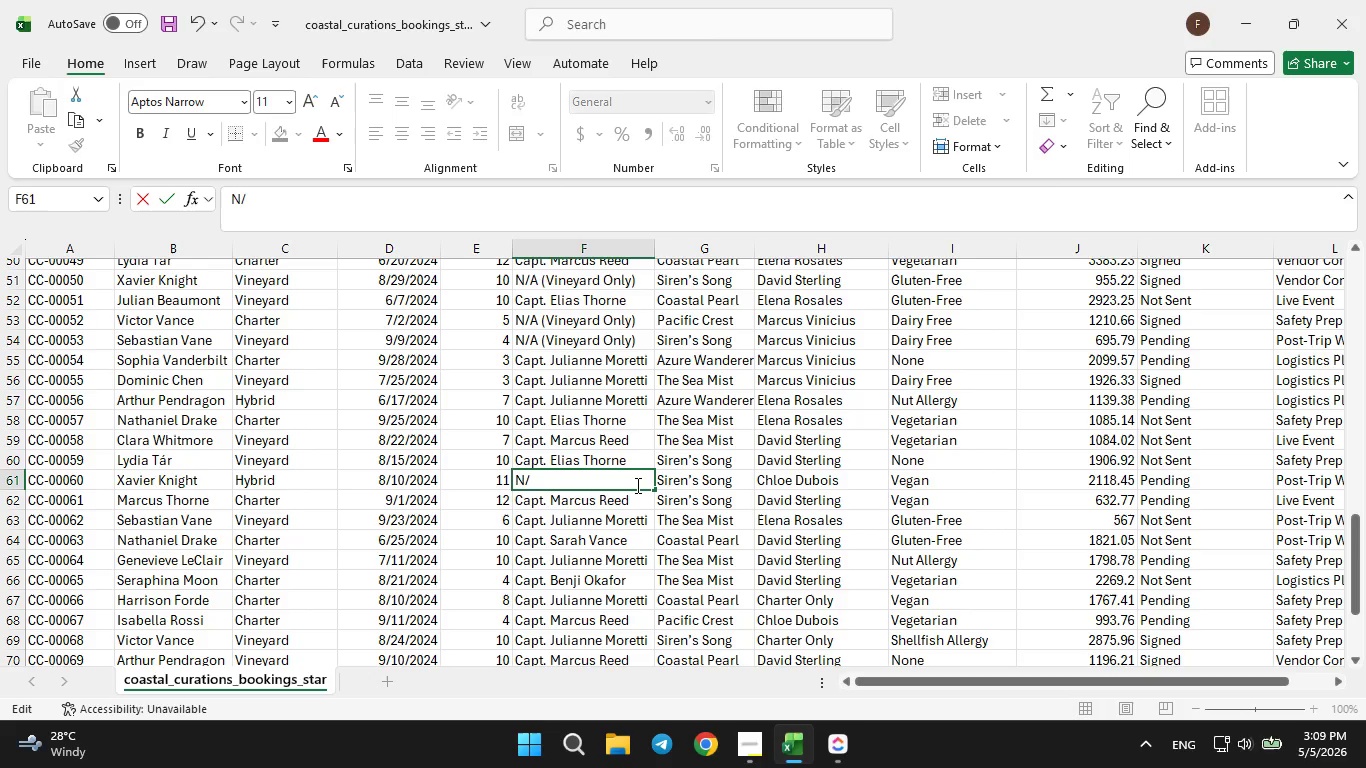 
key(Backspace)
 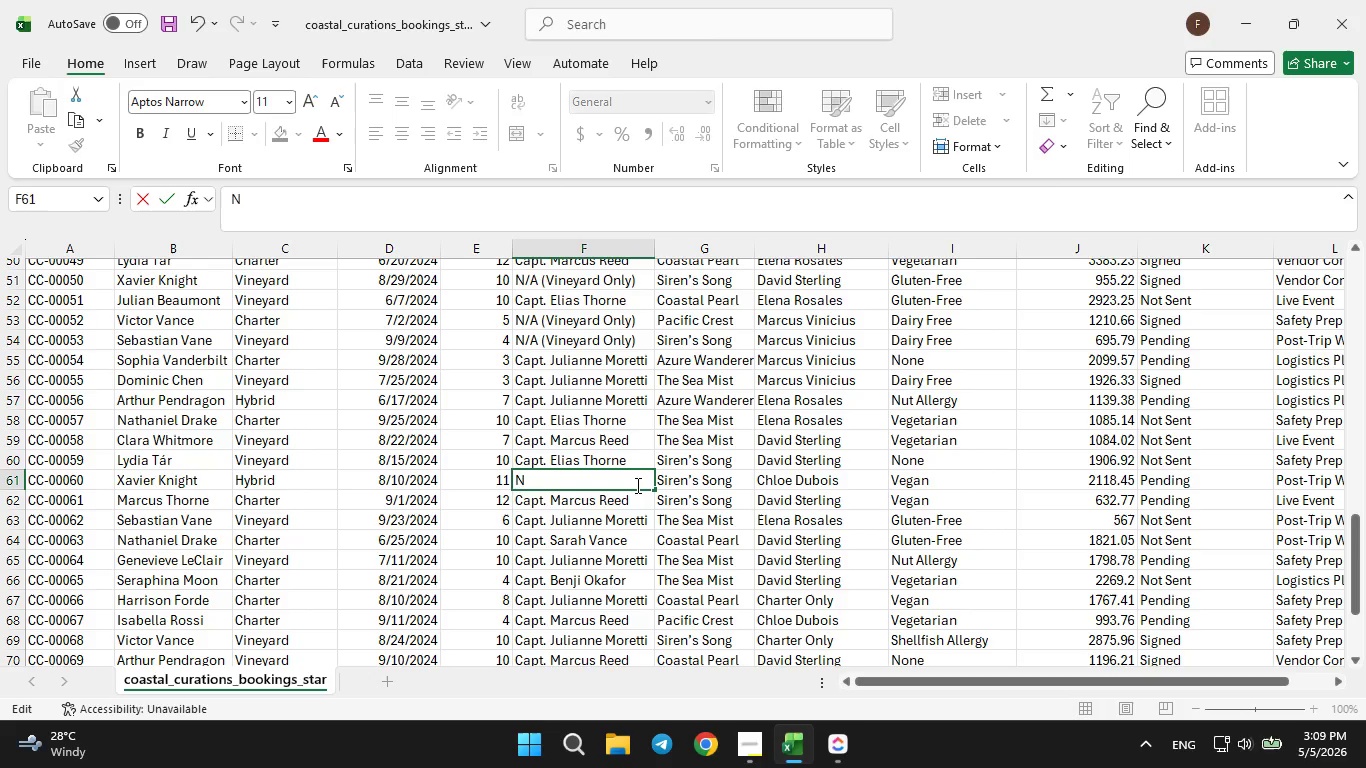 
key(Backspace)
 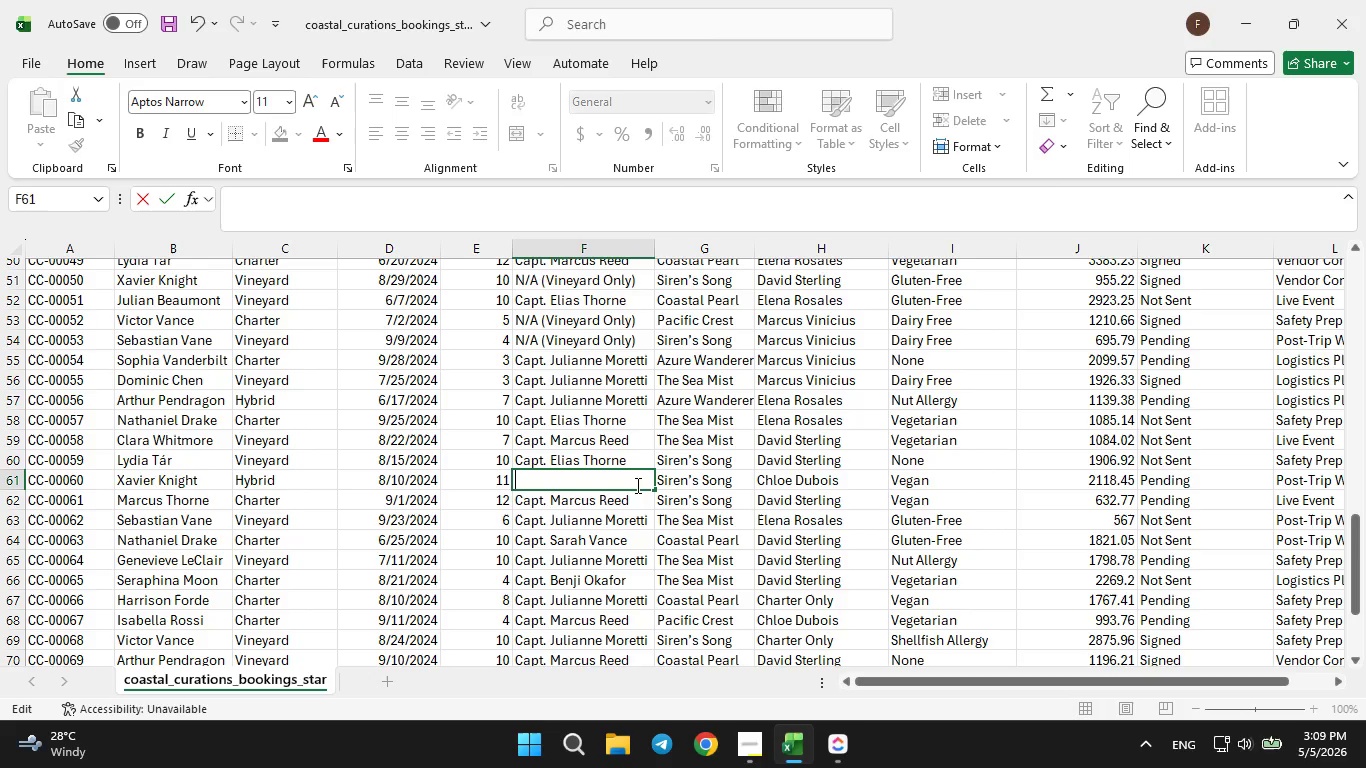 
key(Backspace)
 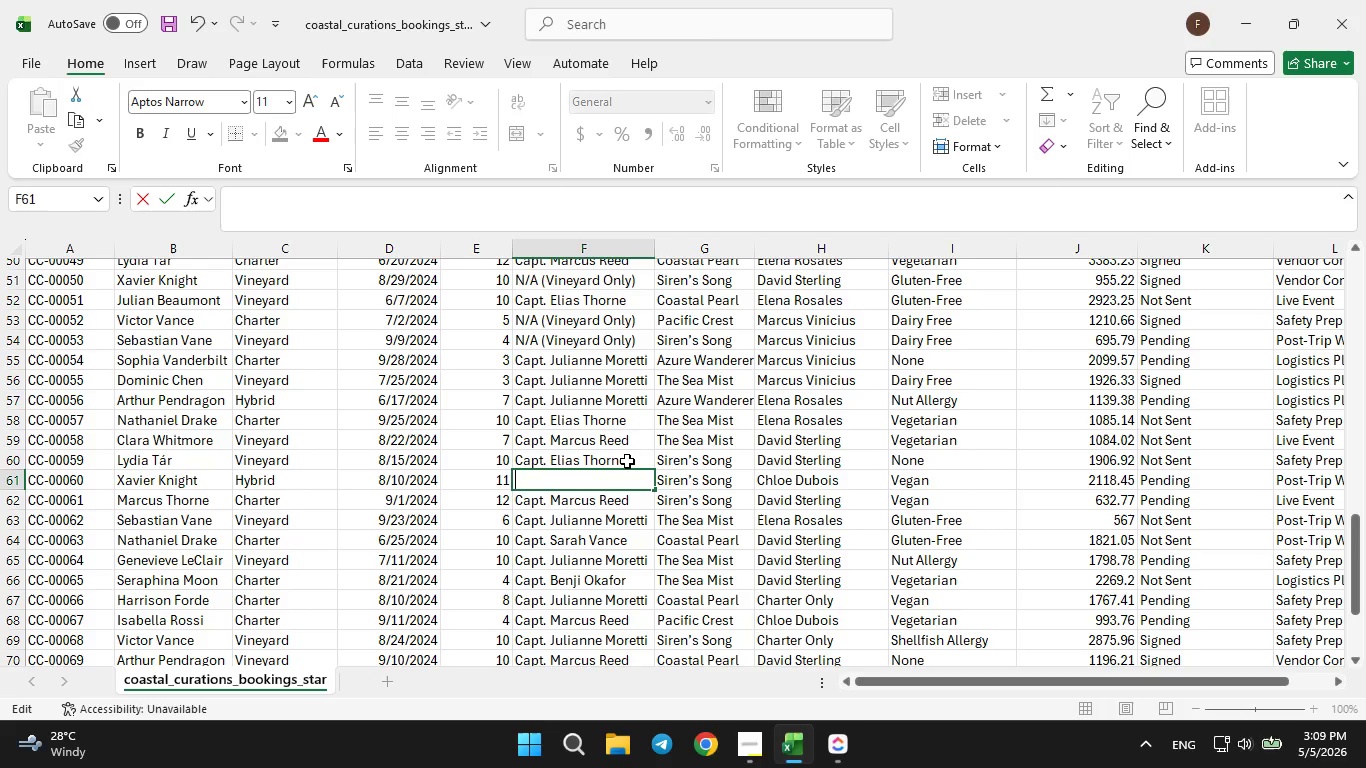 
left_click([627, 461])
 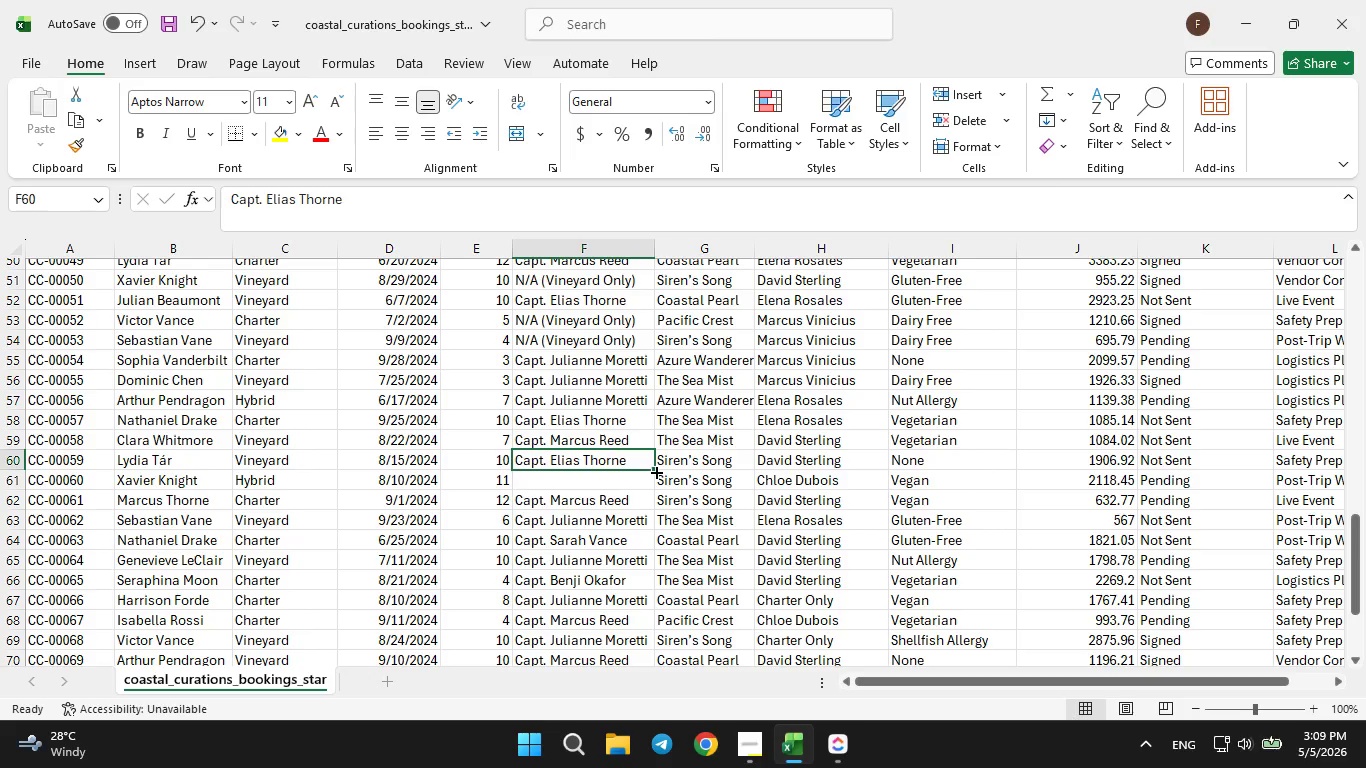 
left_click_drag(start_coordinate=[655, 469], to_coordinate=[654, 486])
 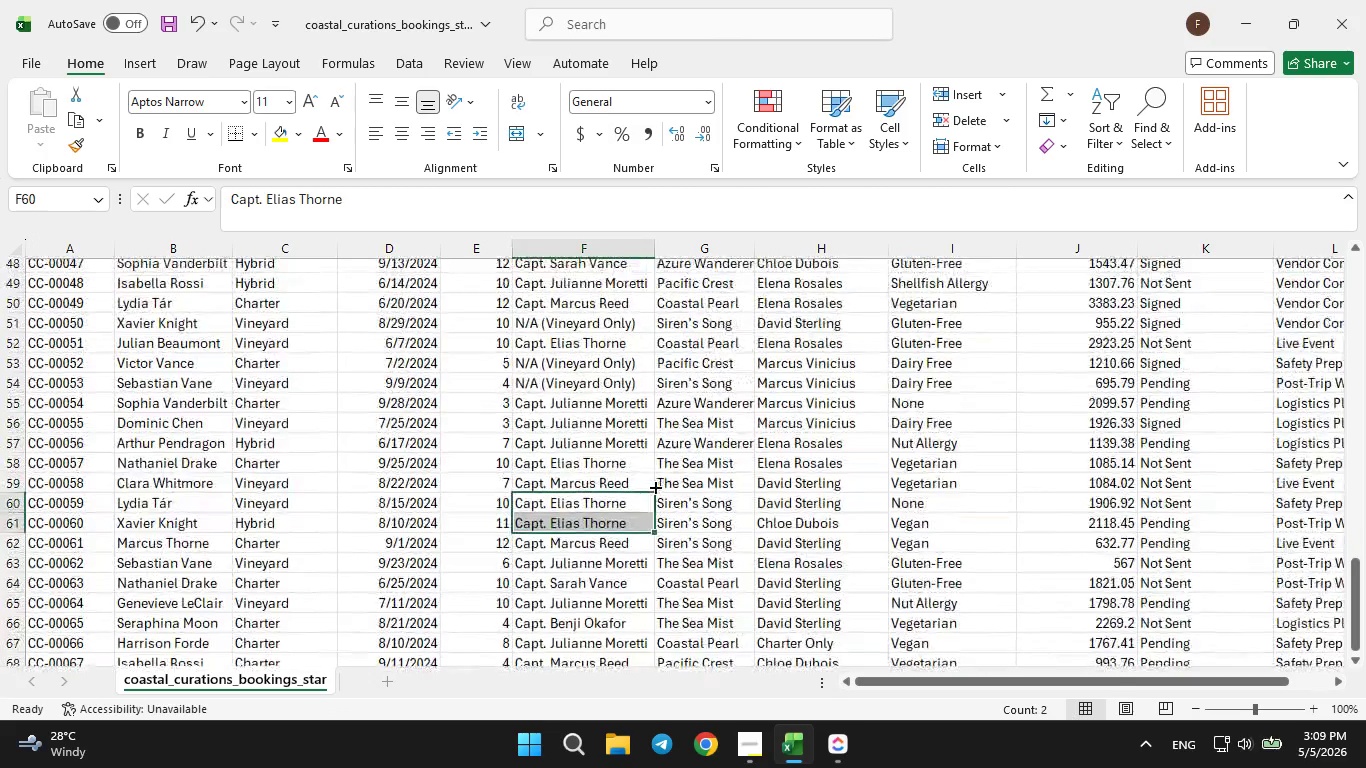 
left_click([631, 429])
 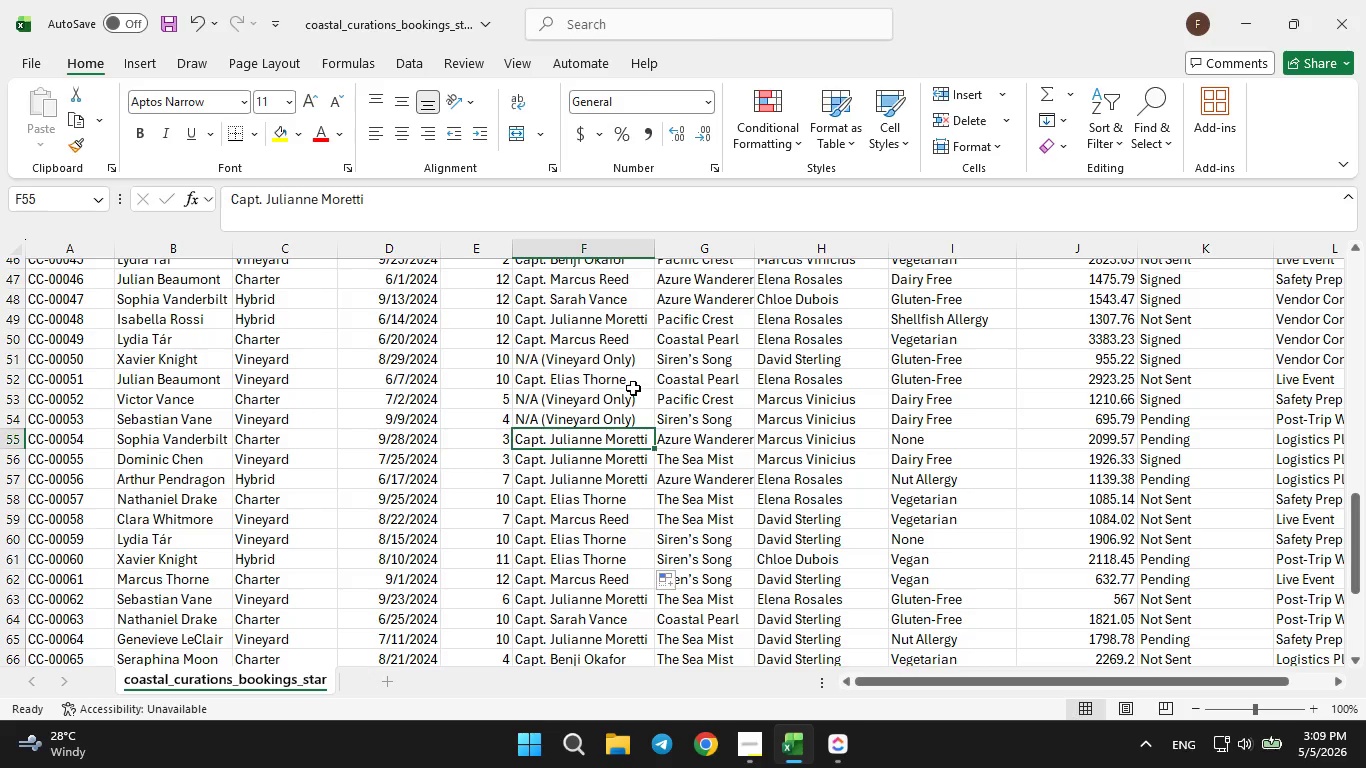 
left_click([632, 388])
 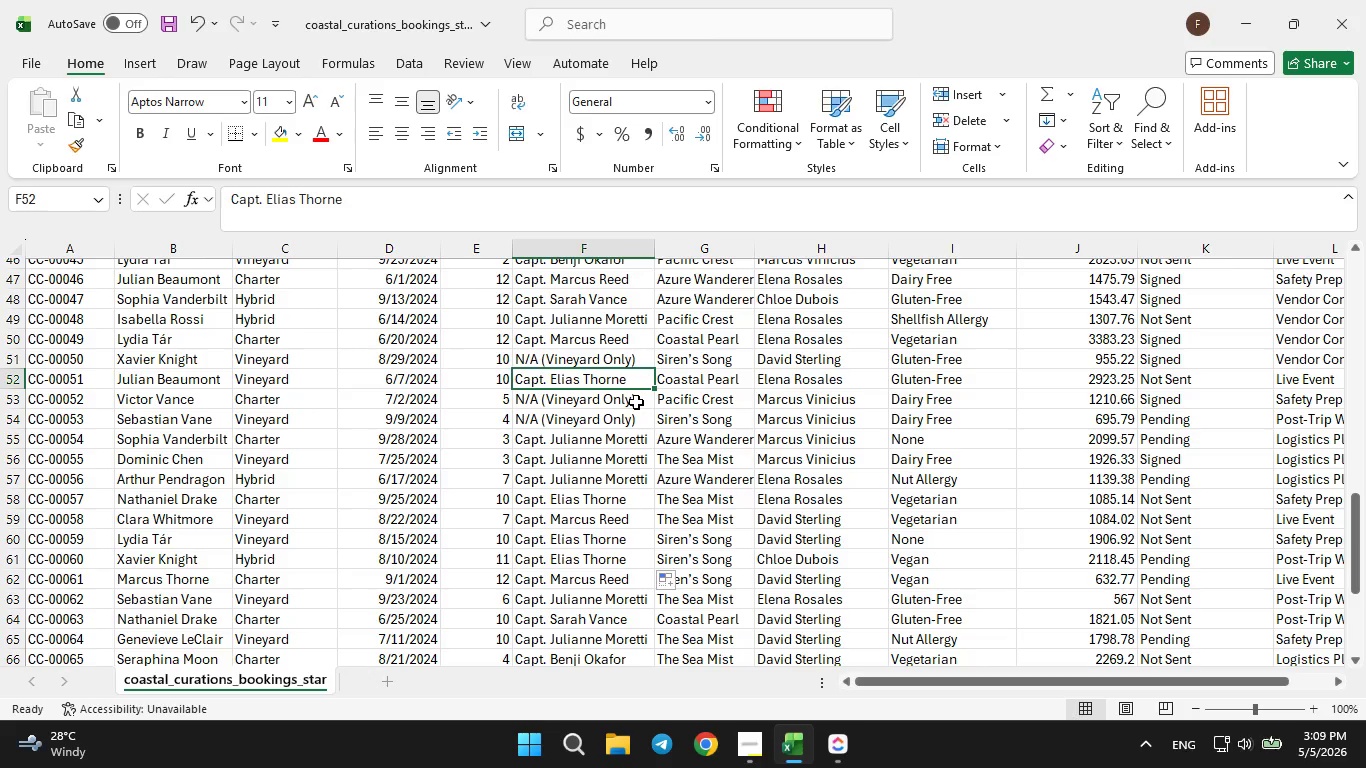 
left_click([636, 402])
 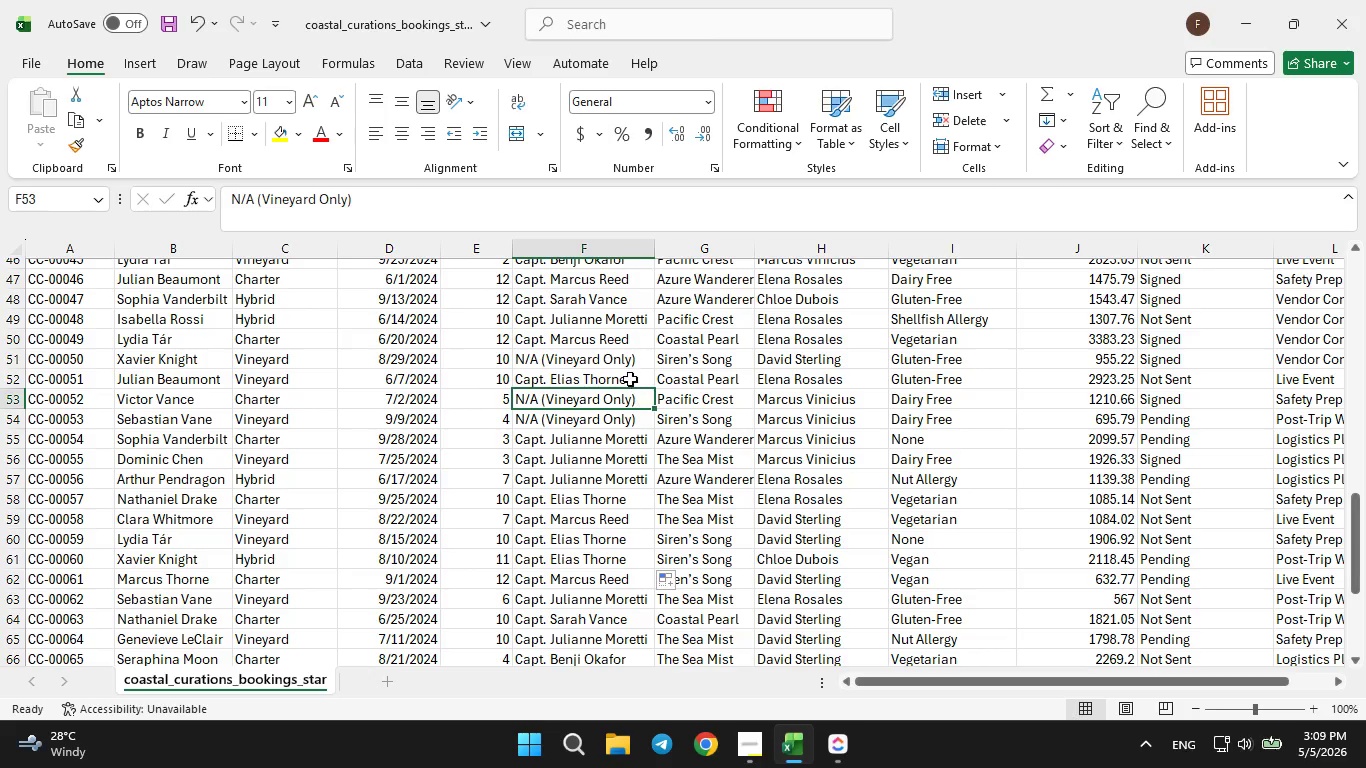 
left_click([630, 379])
 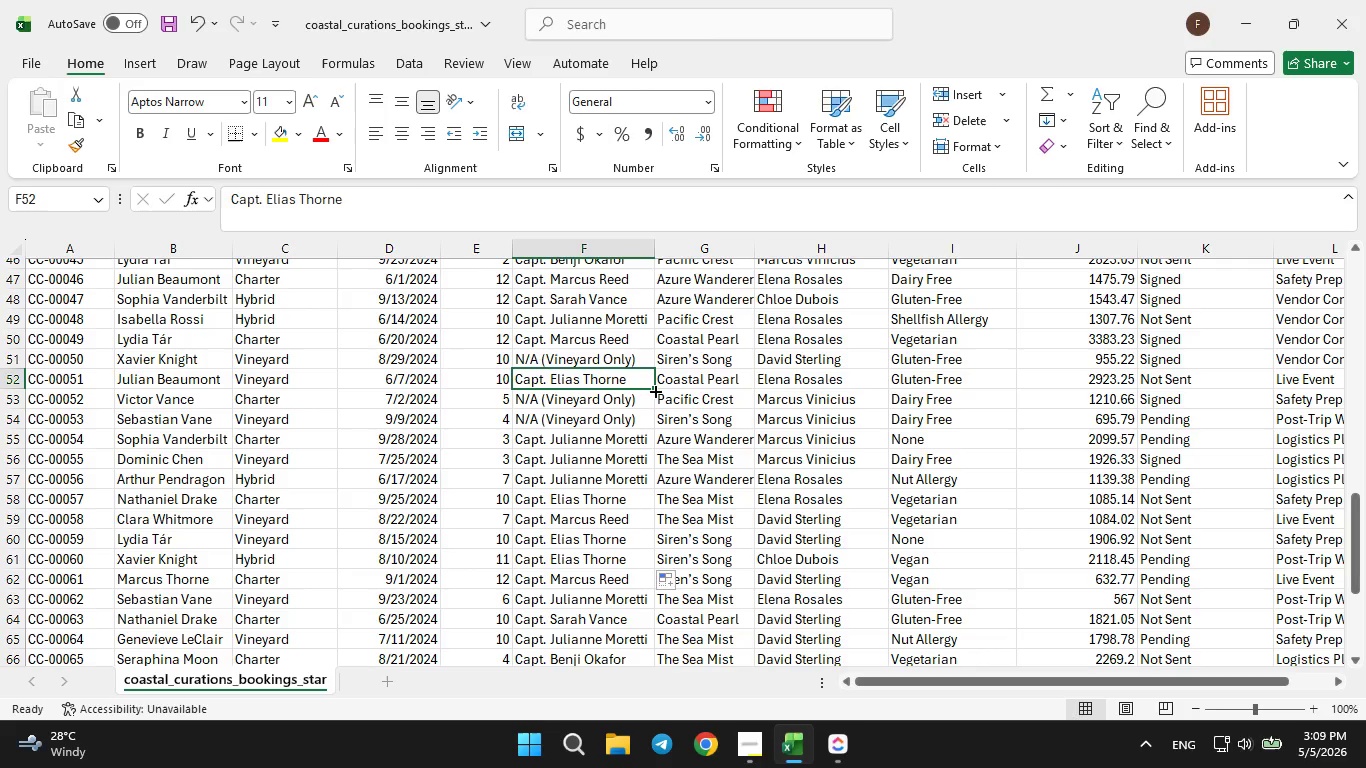 
left_click_drag(start_coordinate=[653, 388], to_coordinate=[648, 424])
 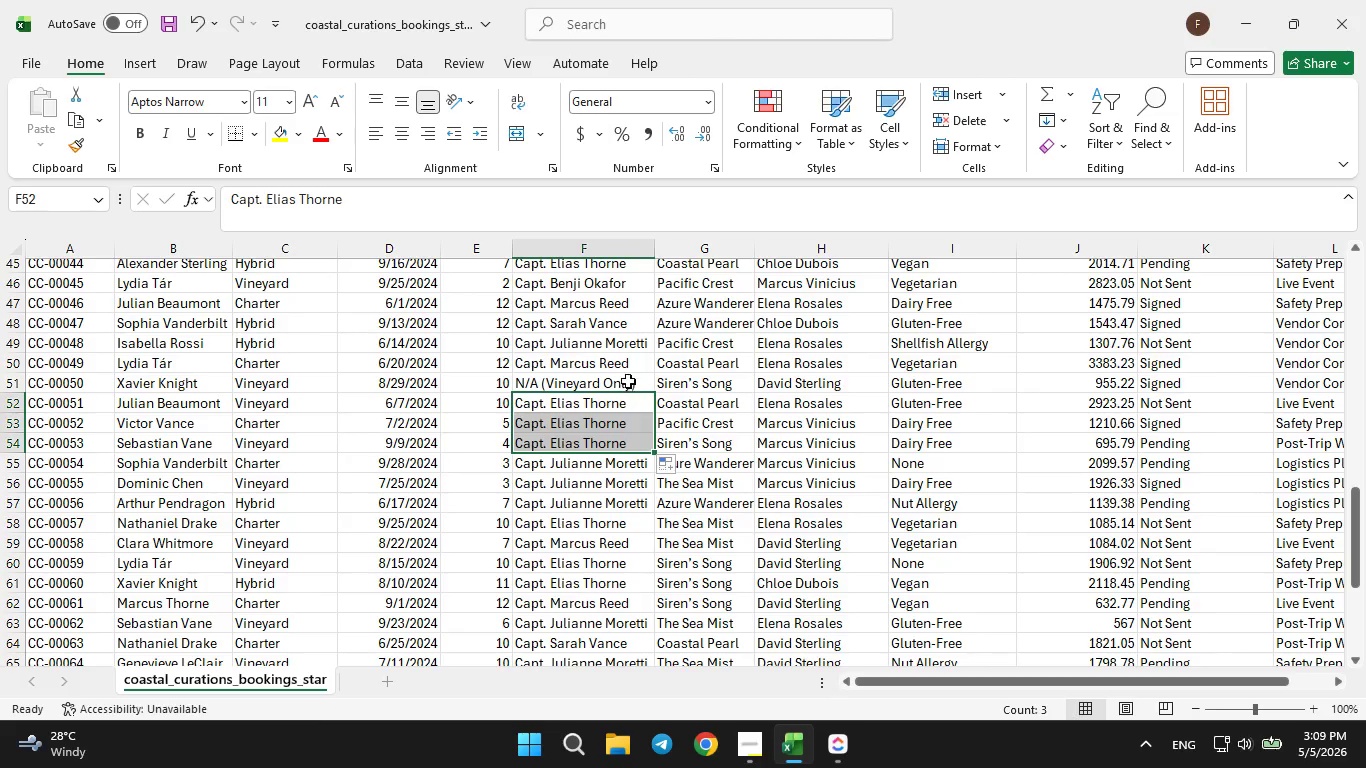 
left_click([635, 366])
 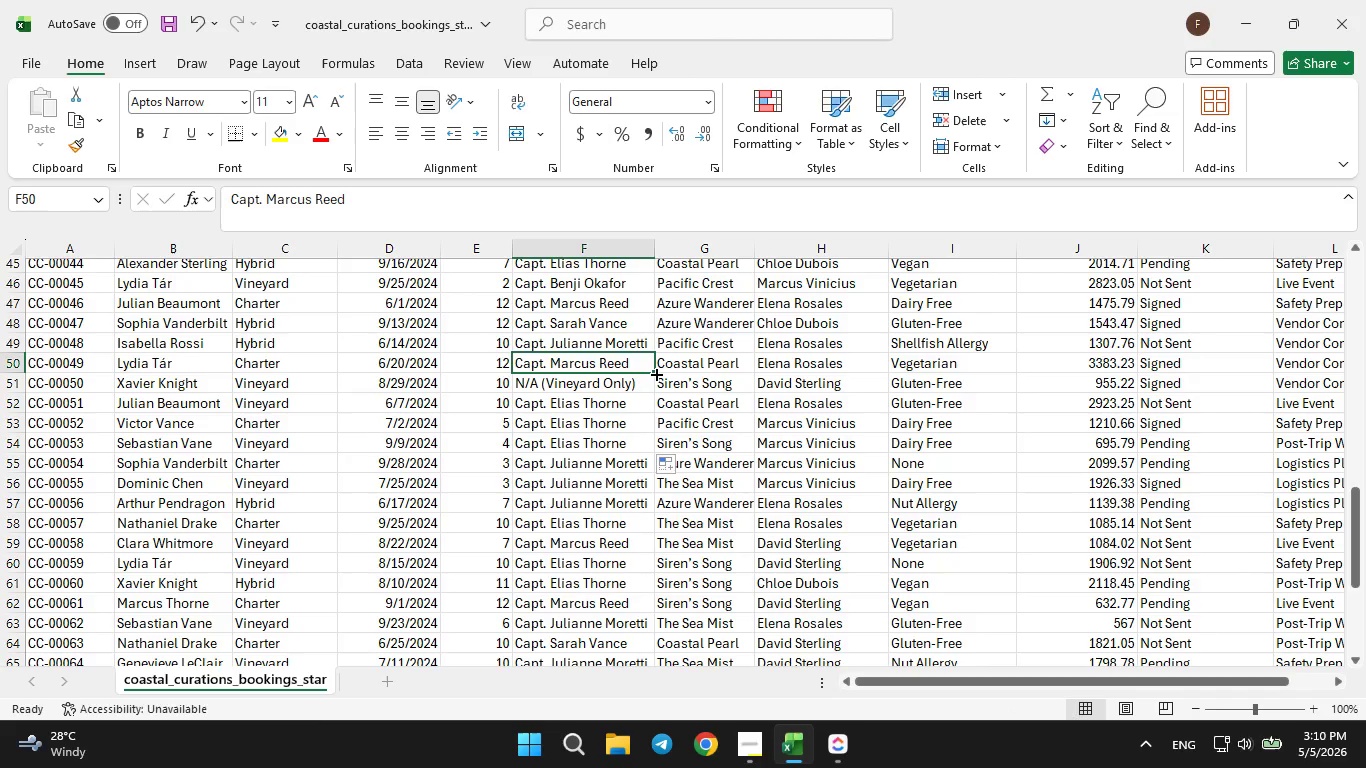 
left_click_drag(start_coordinate=[655, 373], to_coordinate=[652, 390])
 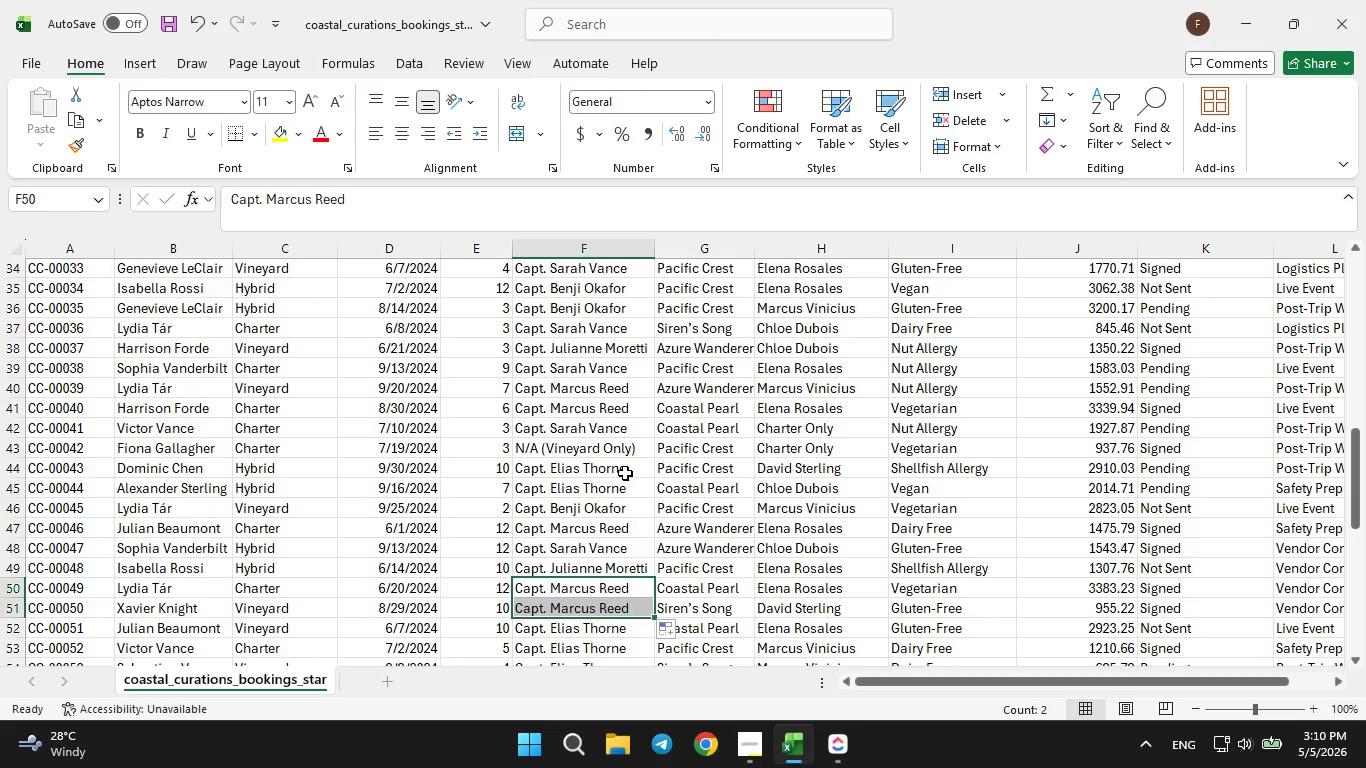 
left_click([610, 429])
 